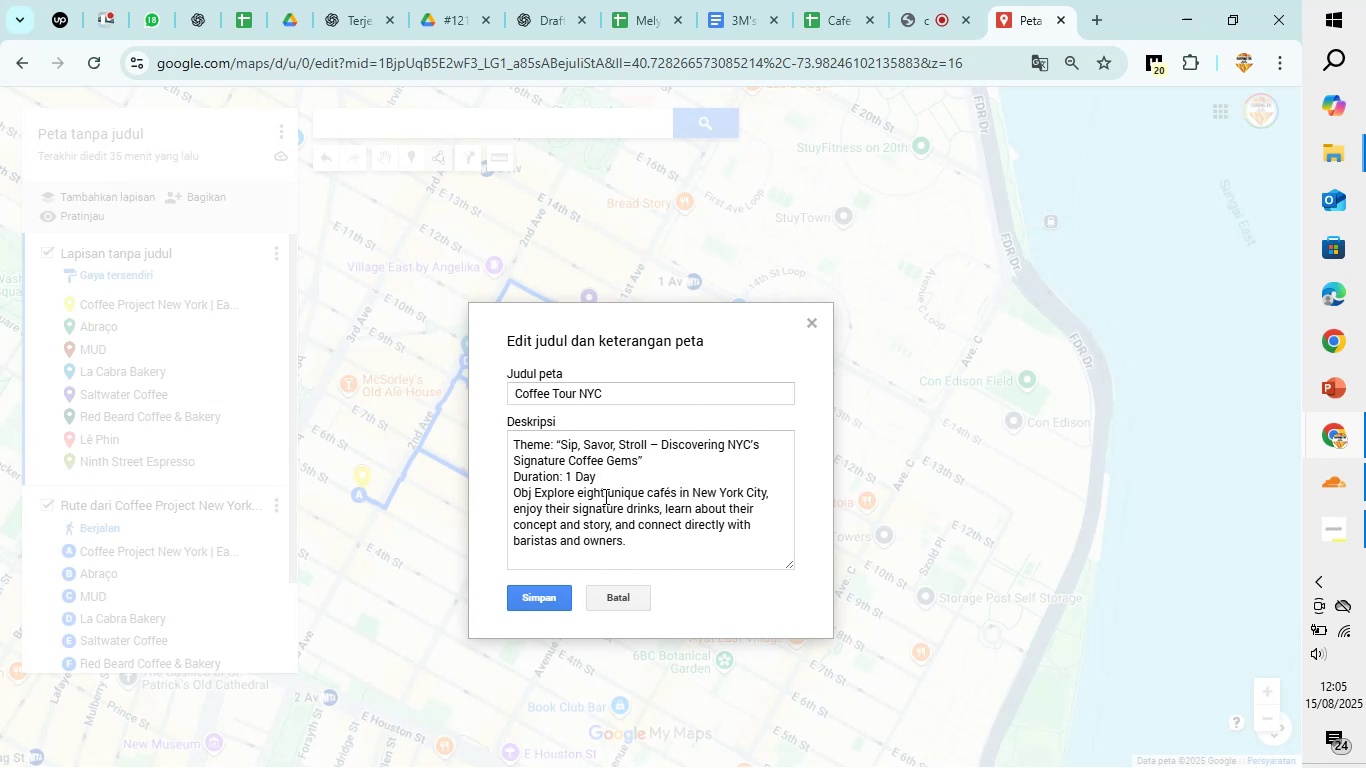 
key(Backspace)
 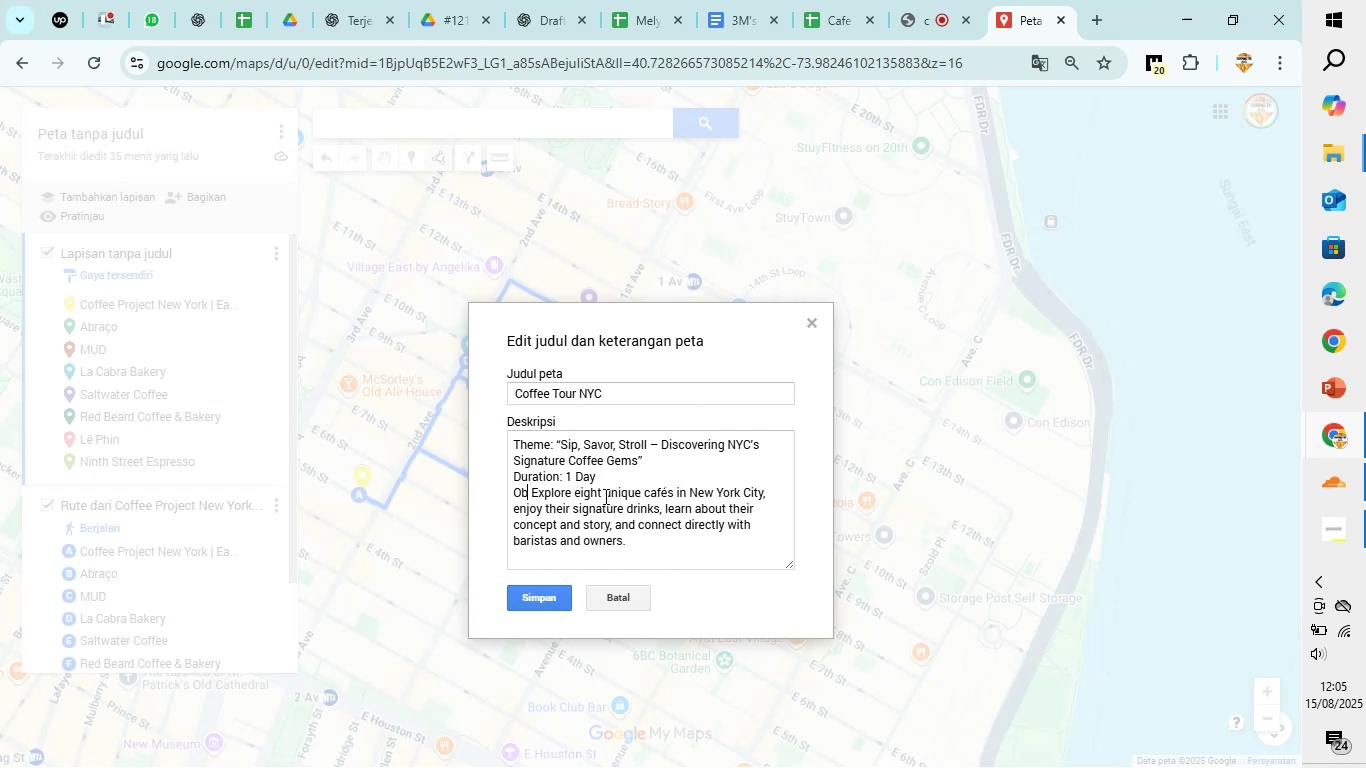 
key(Backspace)
 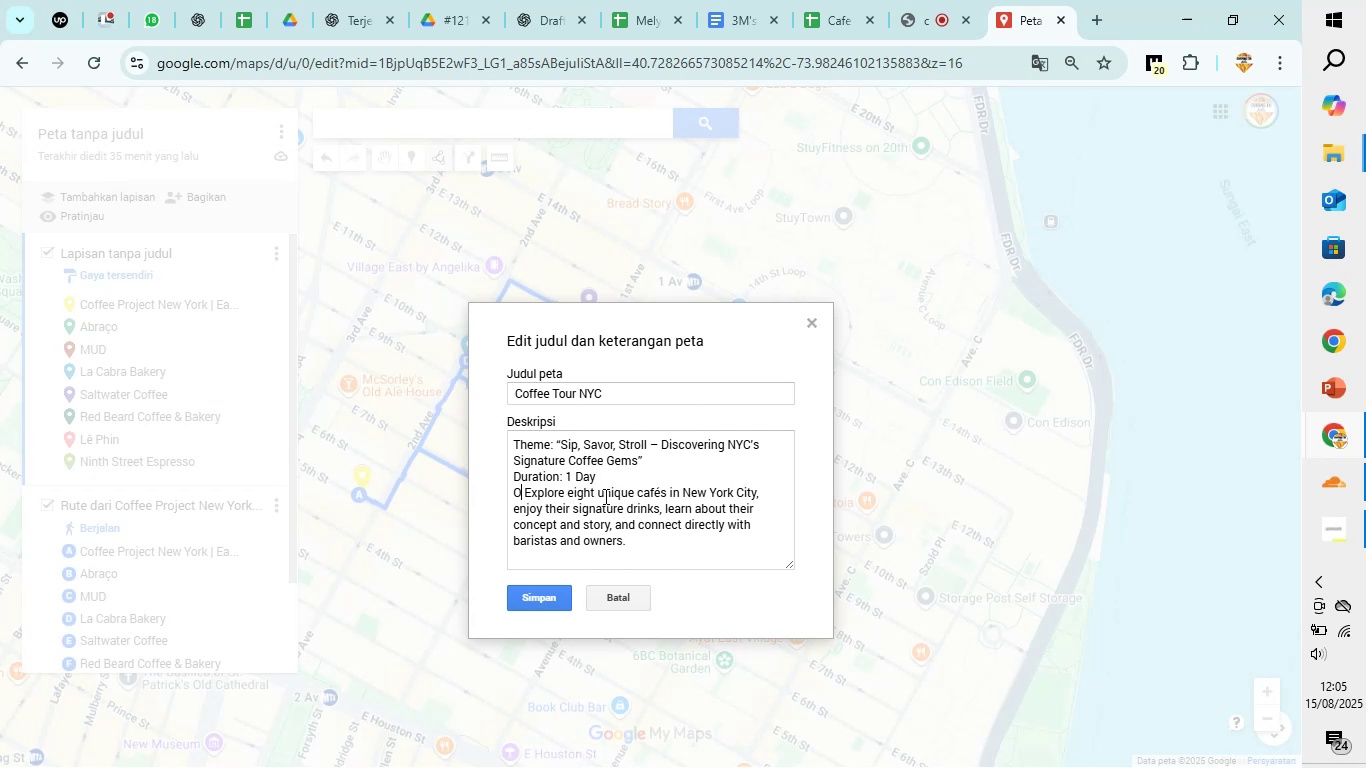 
key(Backspace)
 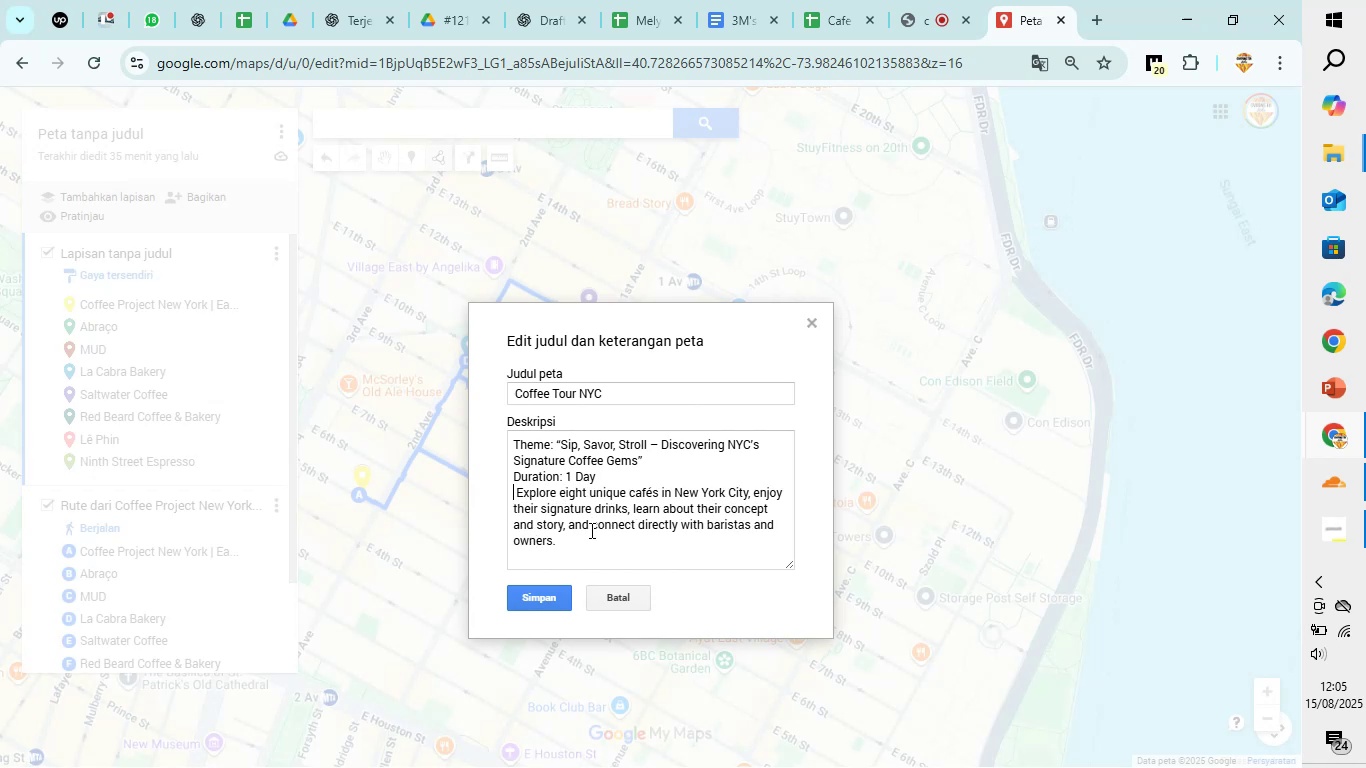 
key(Backspace)
 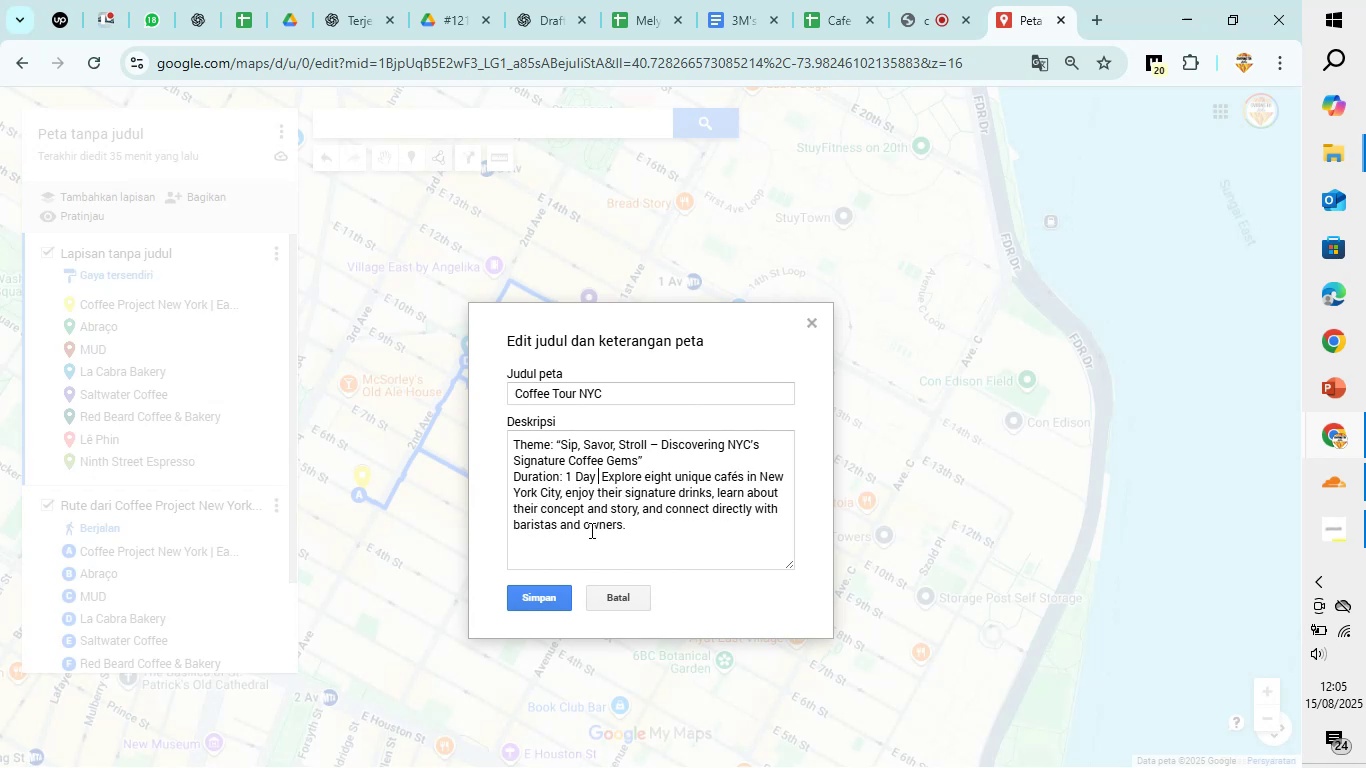 
key(ArrowRight)
 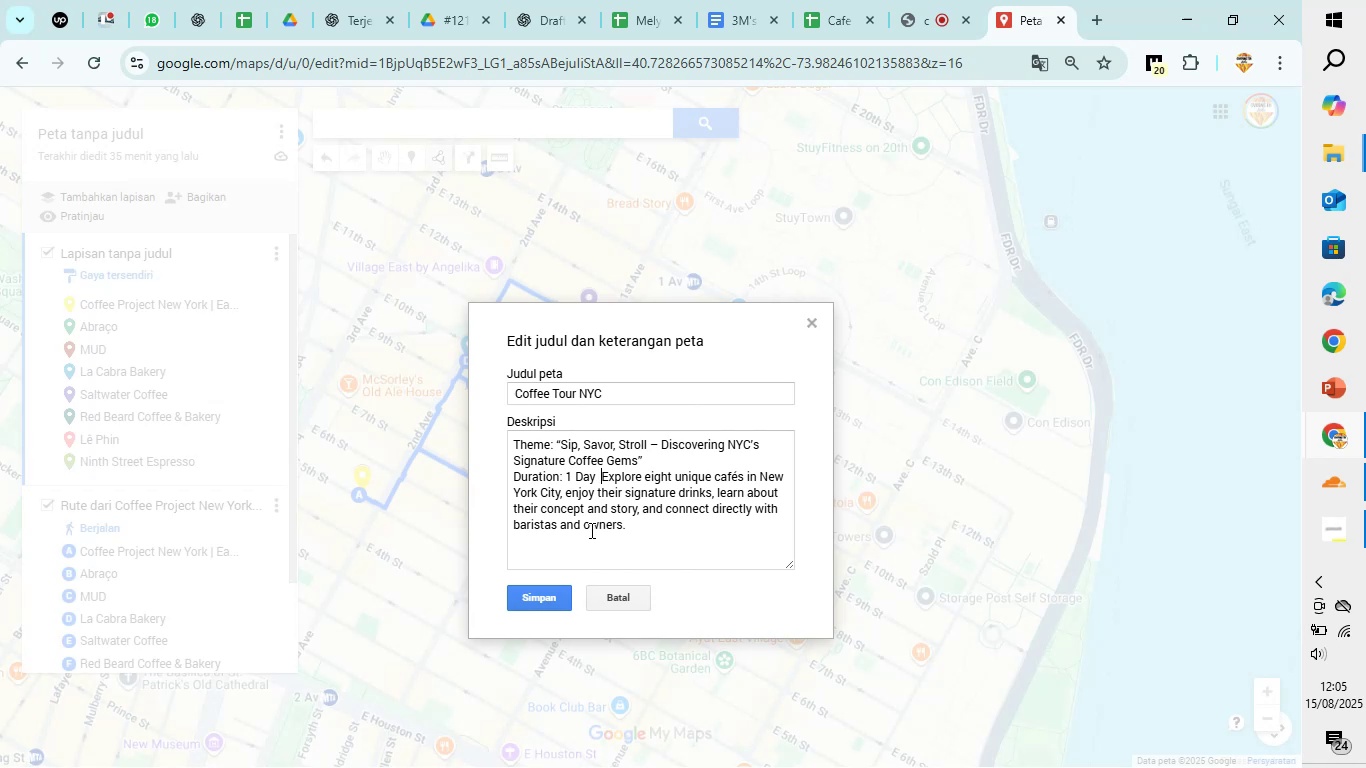 
key(Enter)
 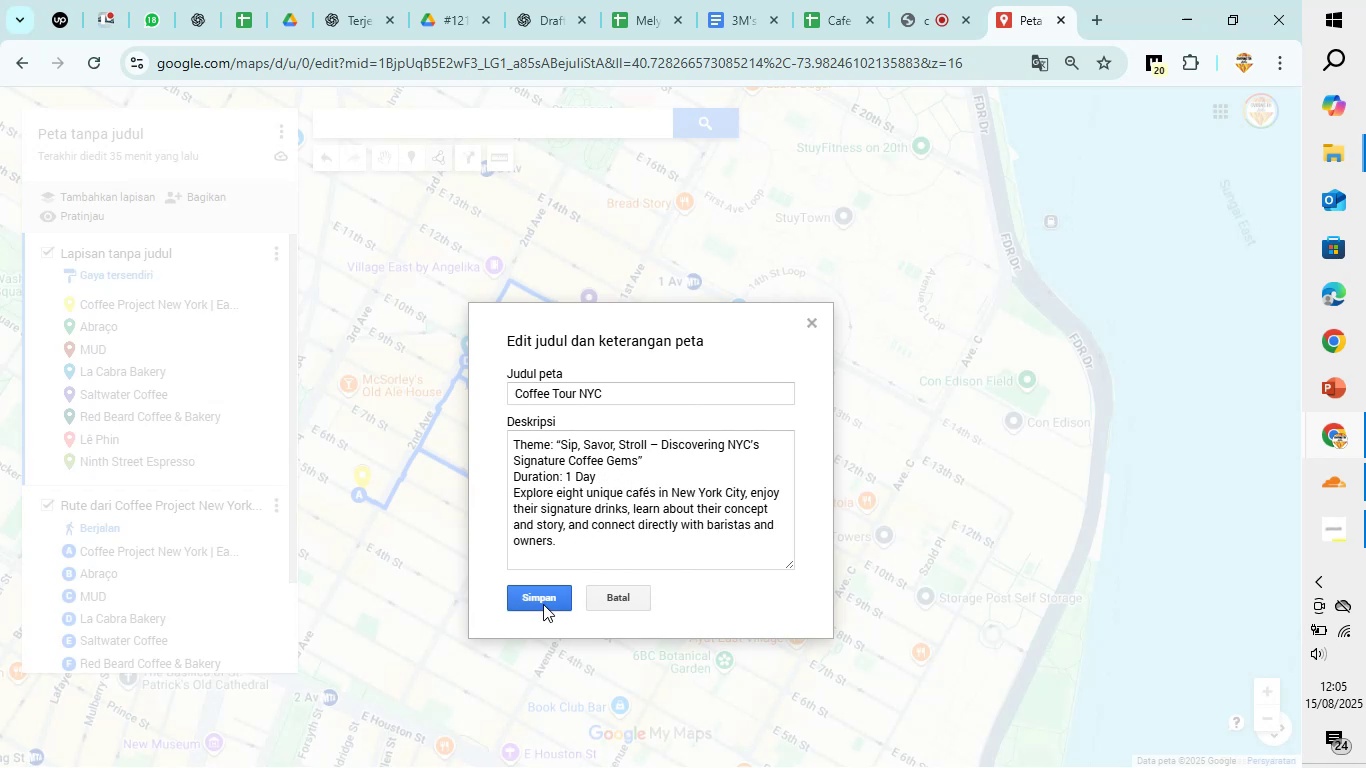 
left_click([547, 600])
 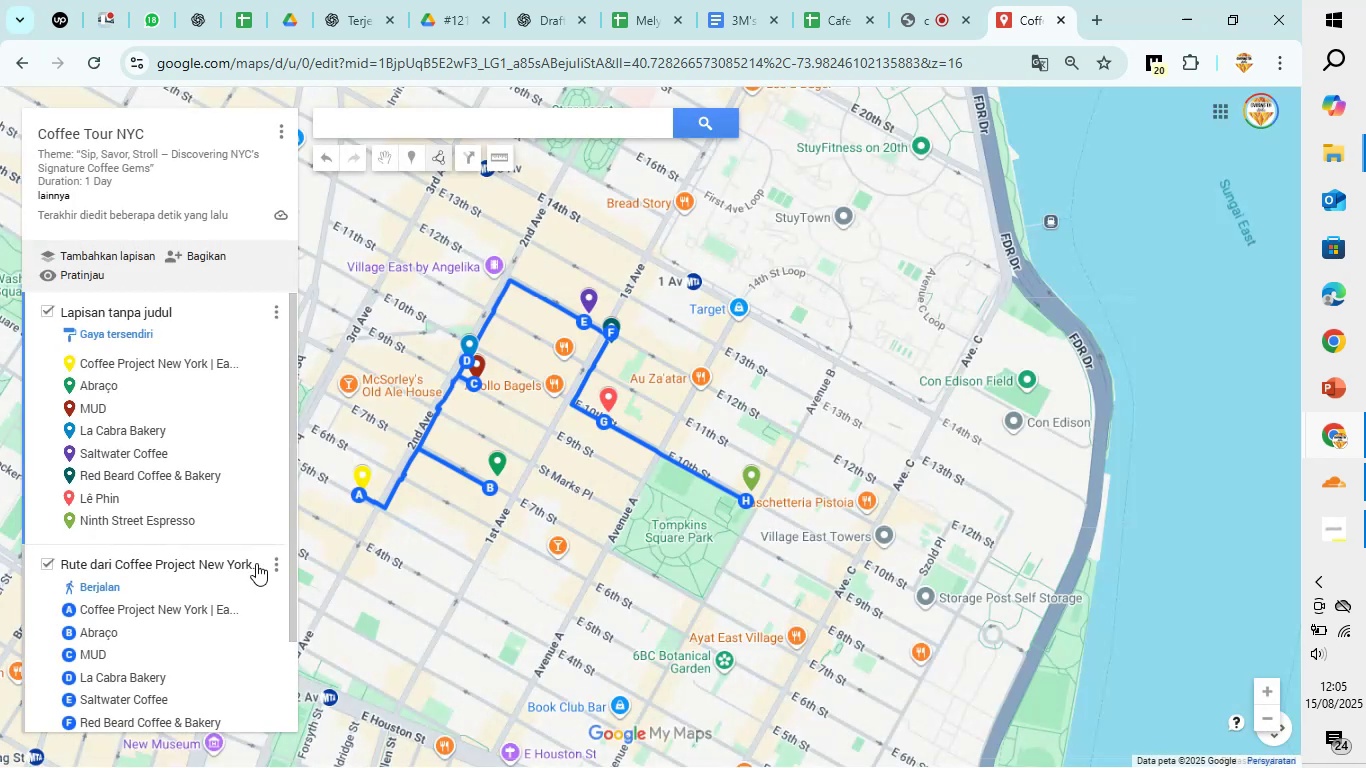 
left_click([96, 273])
 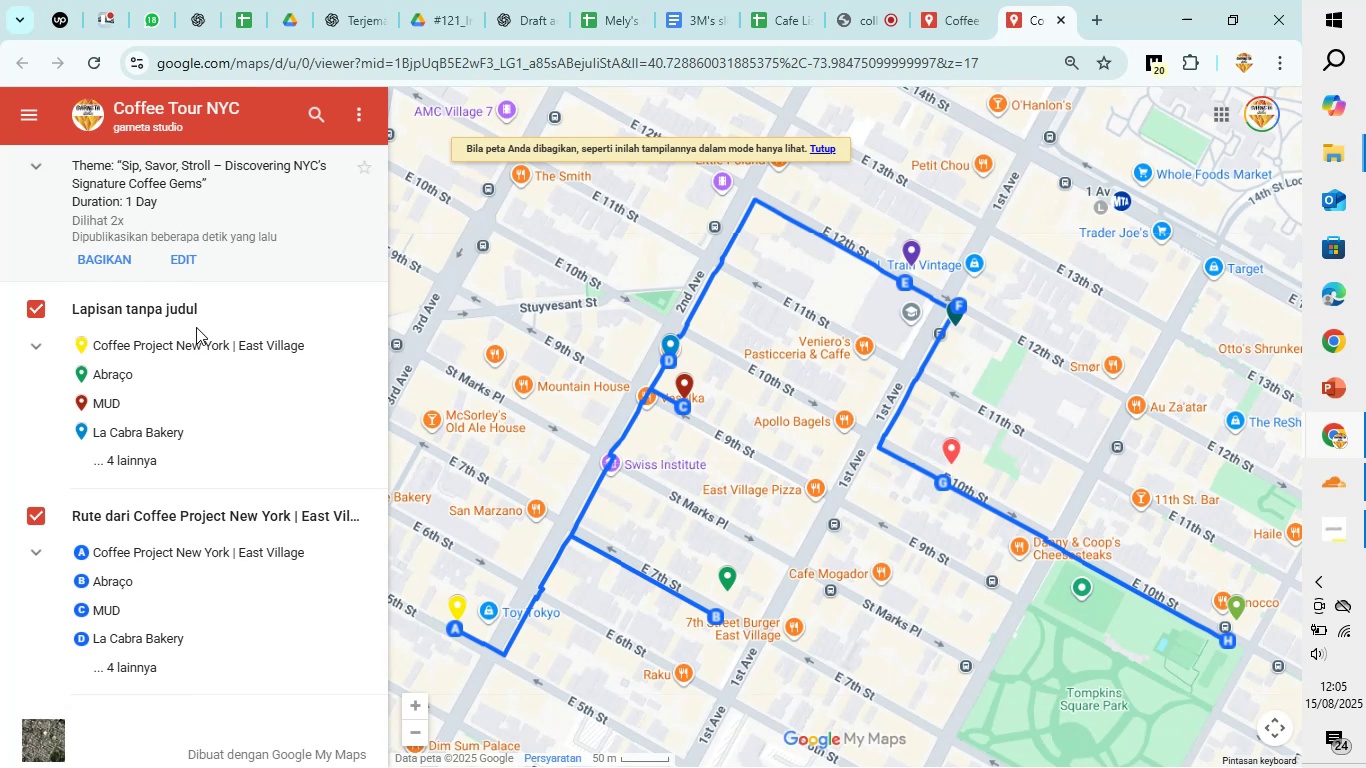 
left_click([40, 170])
 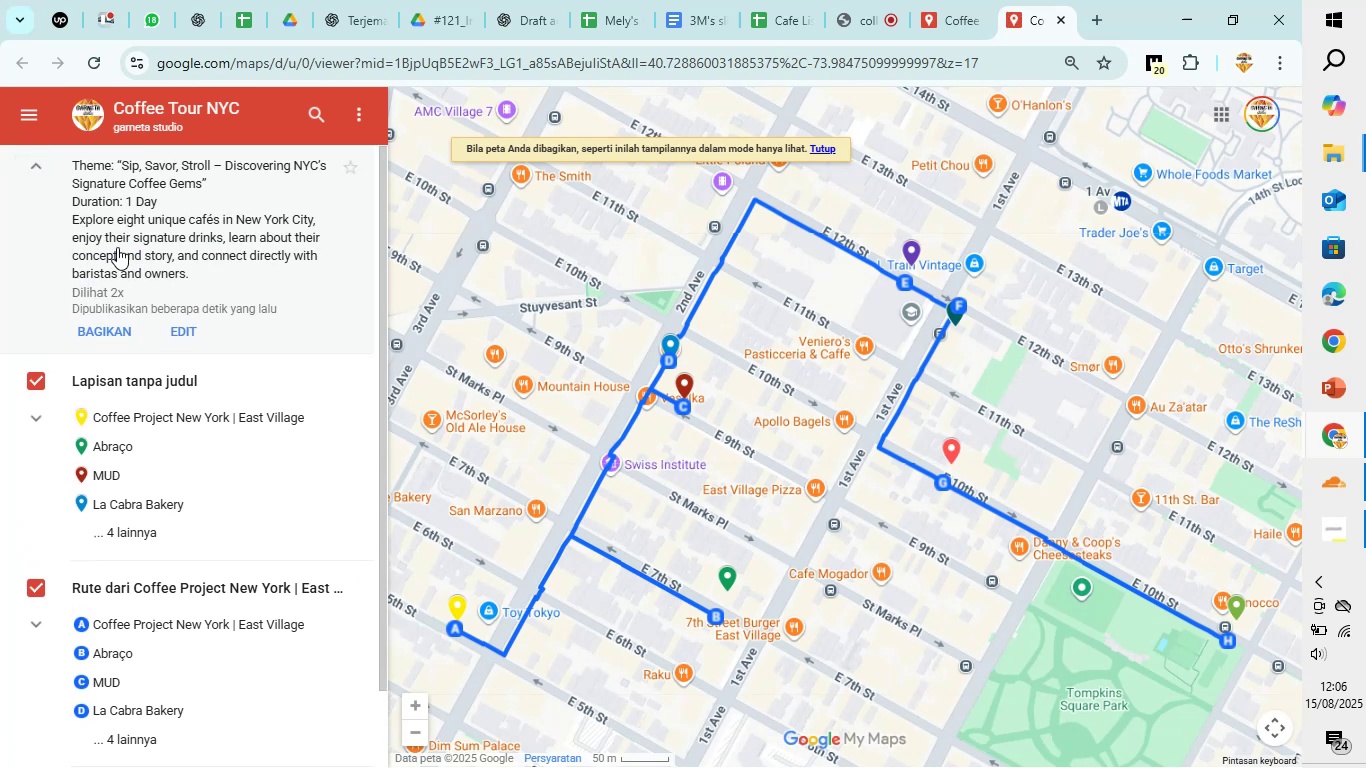 
scroll: coordinate [140, 292], scroll_direction: down, amount: 3.0
 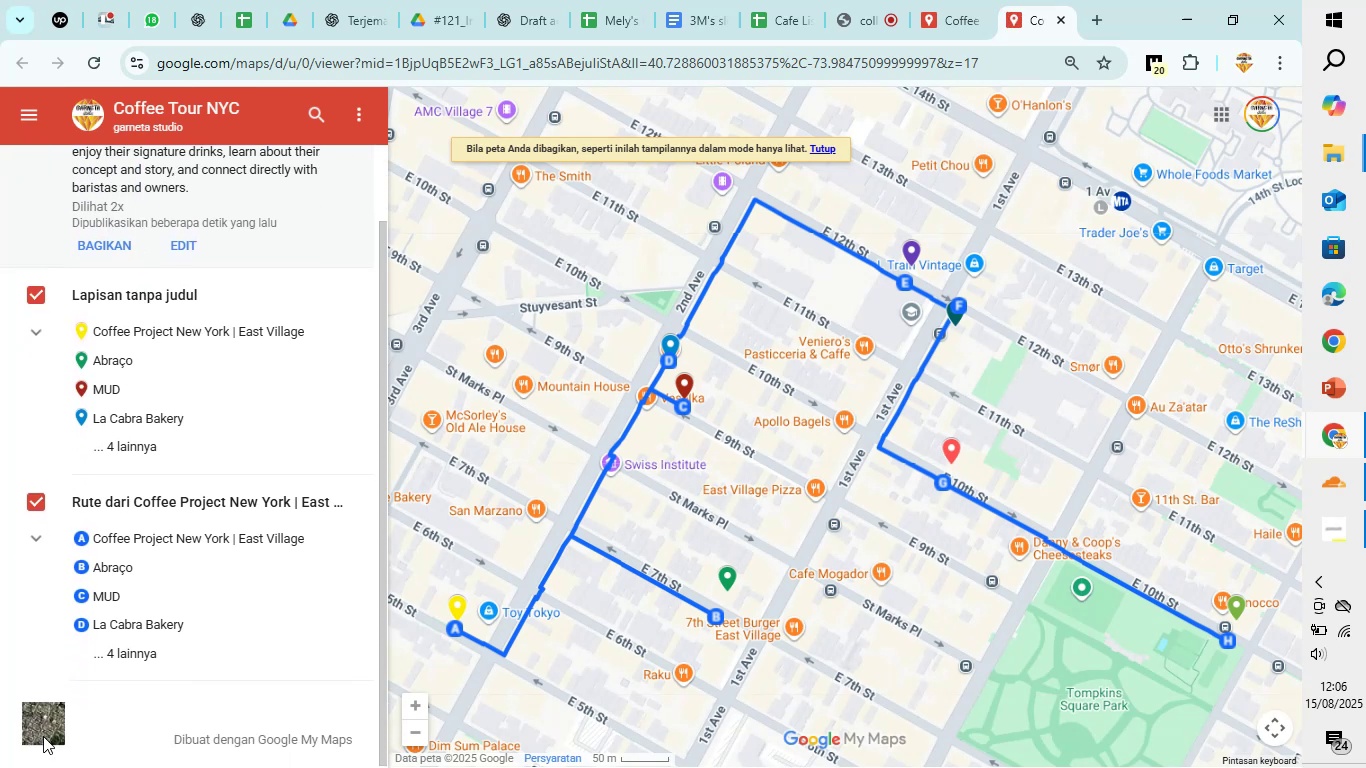 
left_click([44, 718])
 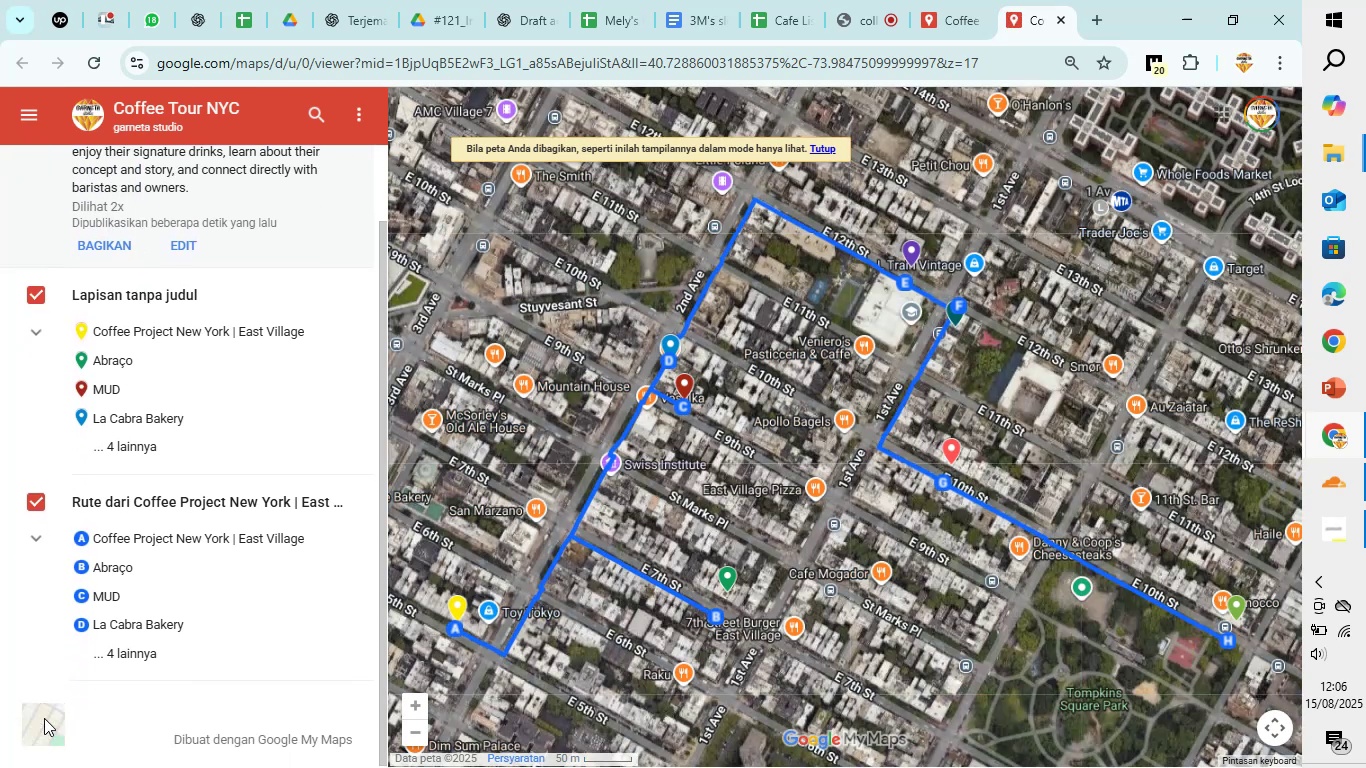 
left_click([48, 709])
 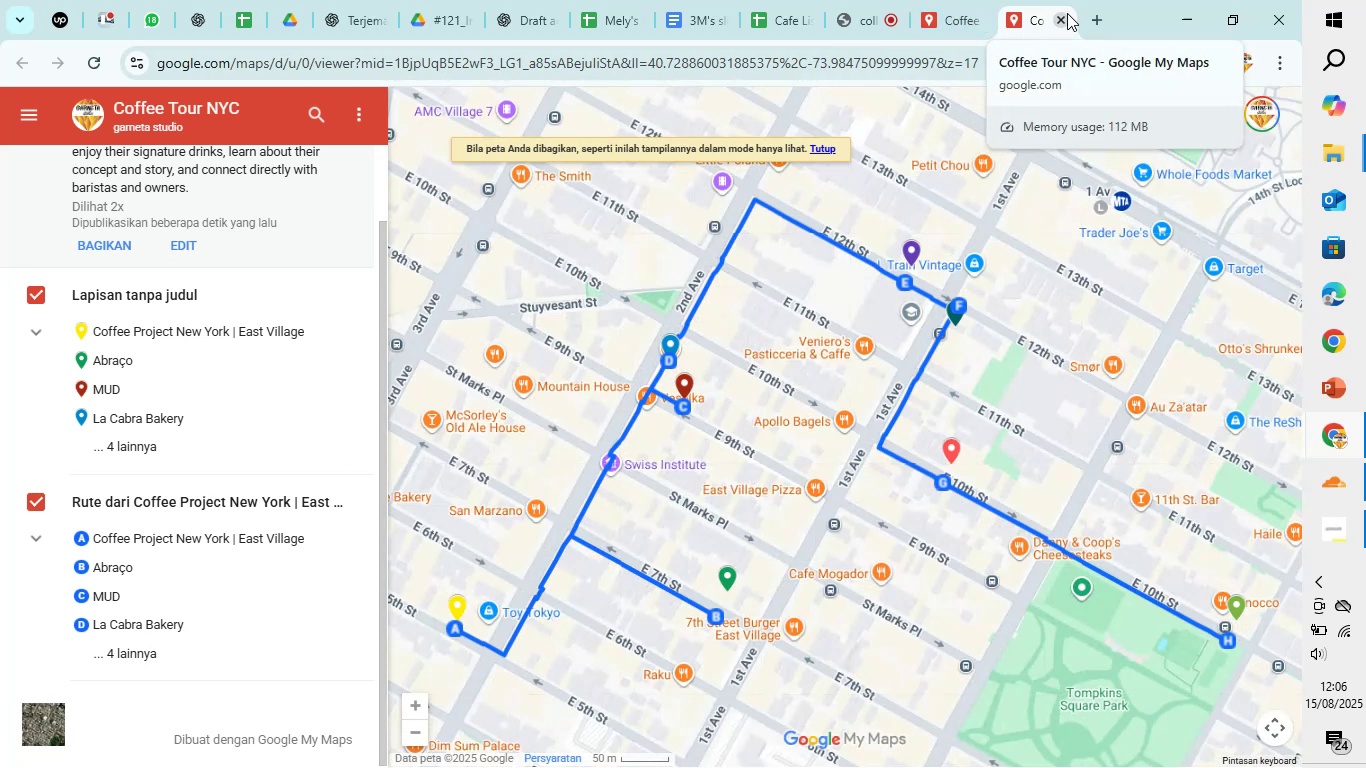 
wait(6.27)
 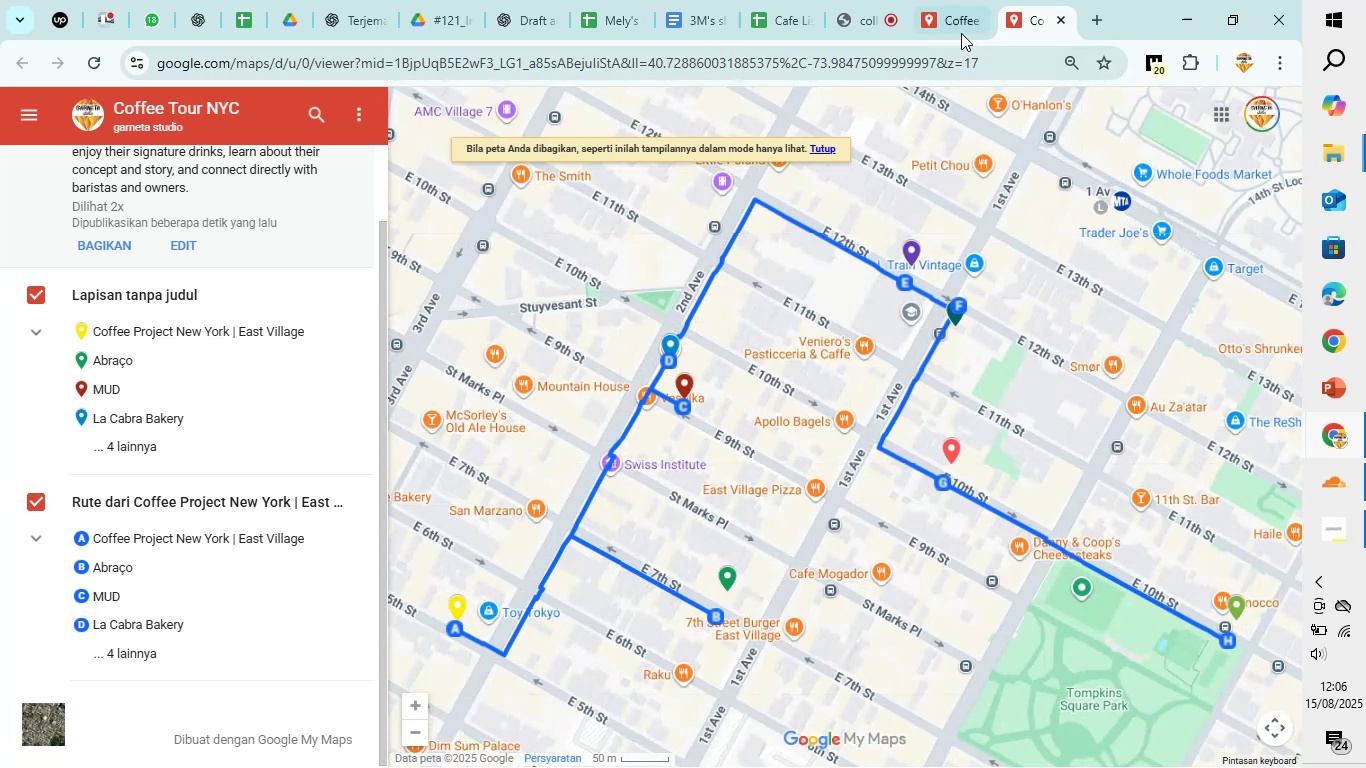 
left_click([1067, 13])
 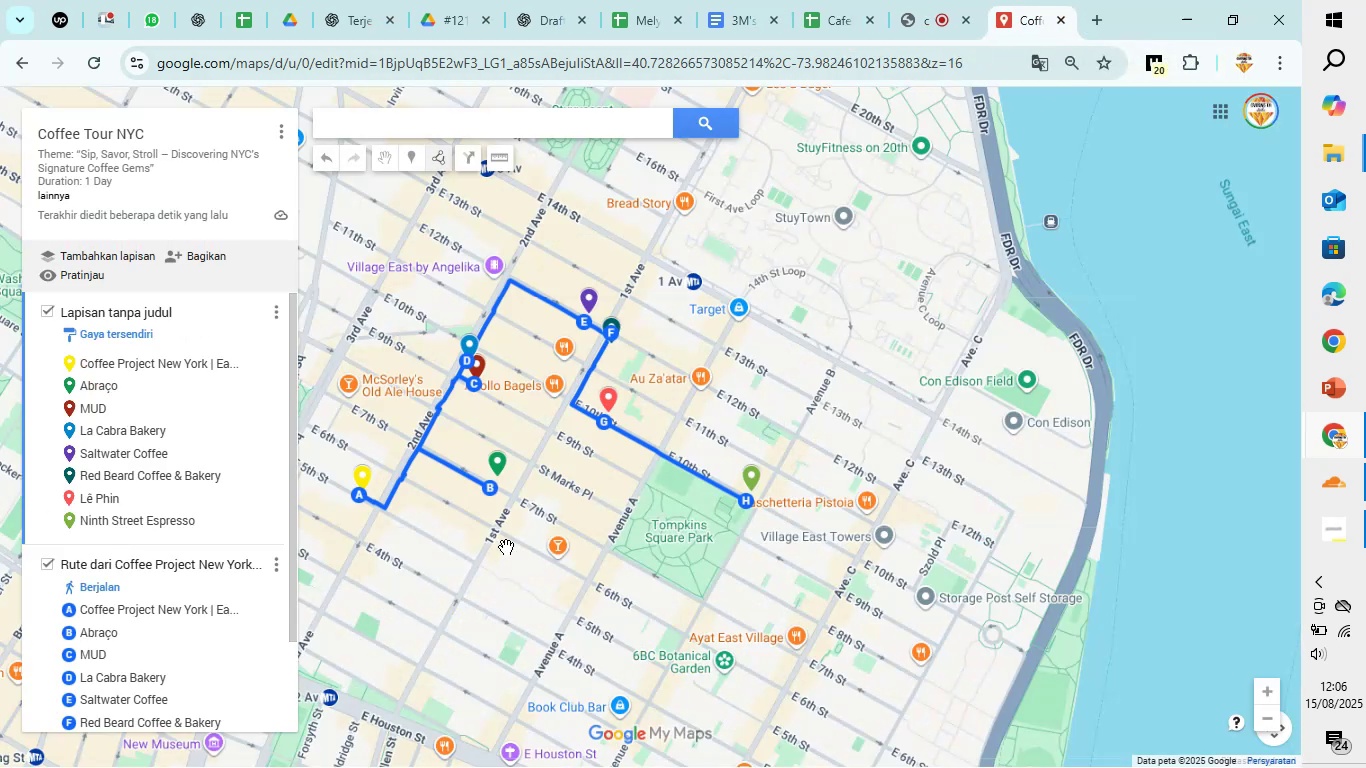 
left_click_drag(start_coordinate=[436, 529], to_coordinate=[526, 520])
 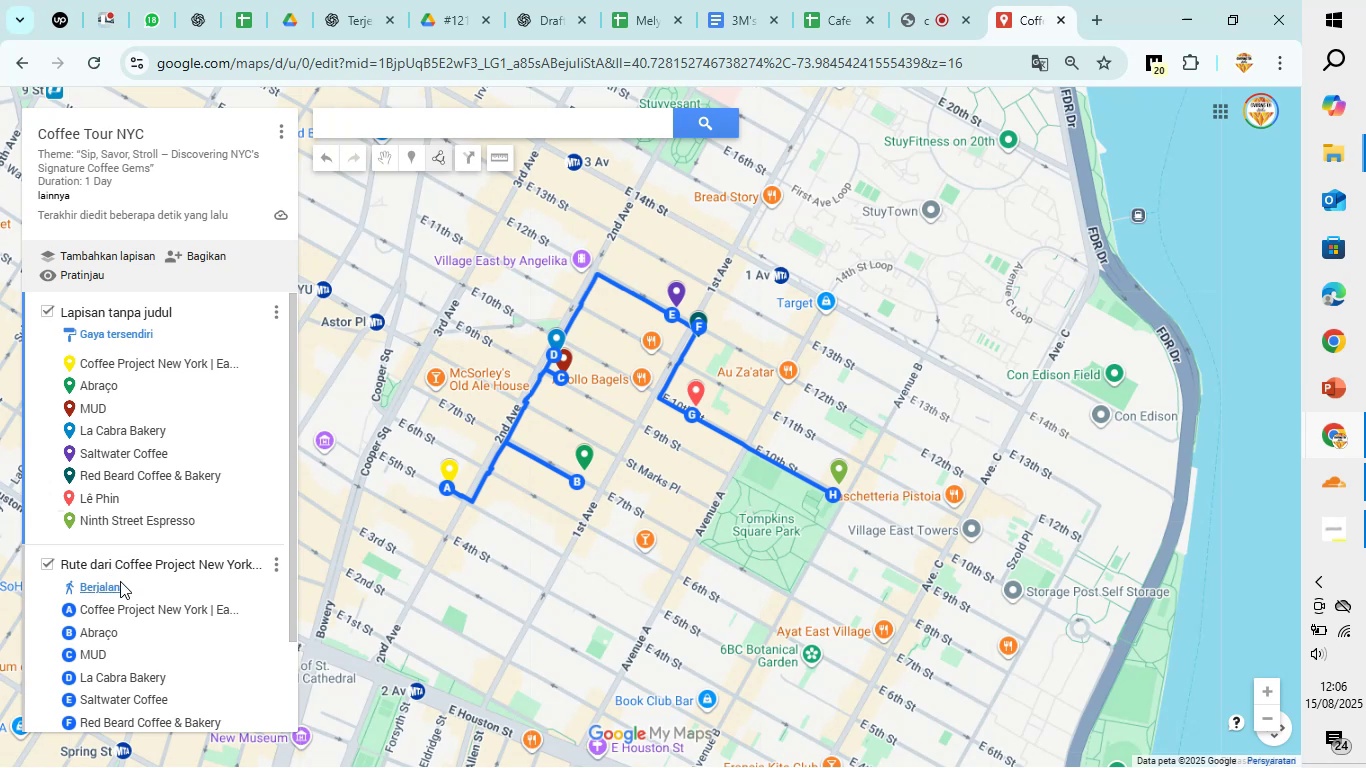 
left_click_drag(start_coordinate=[120, 584], to_coordinate=[116, 427])
 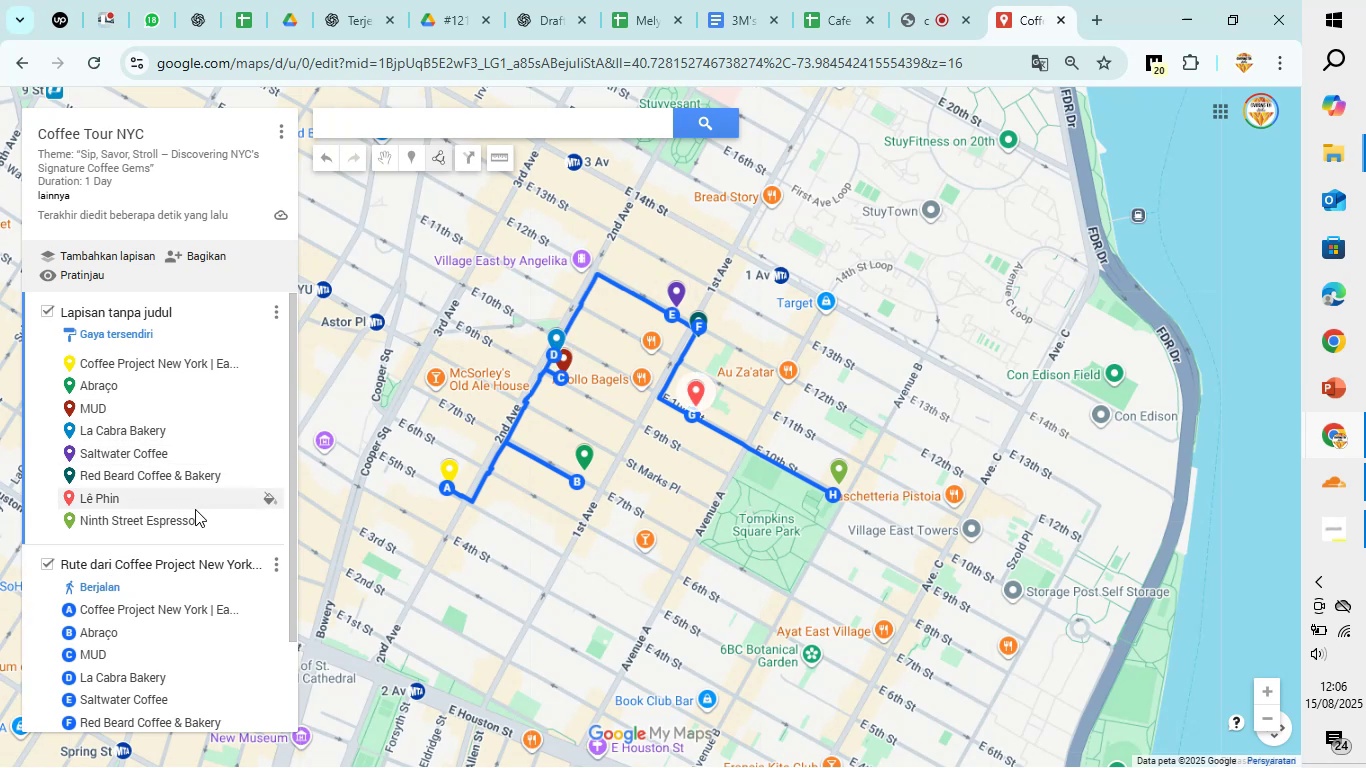 
scroll: coordinate [162, 571], scroll_direction: down, amount: 2.0
 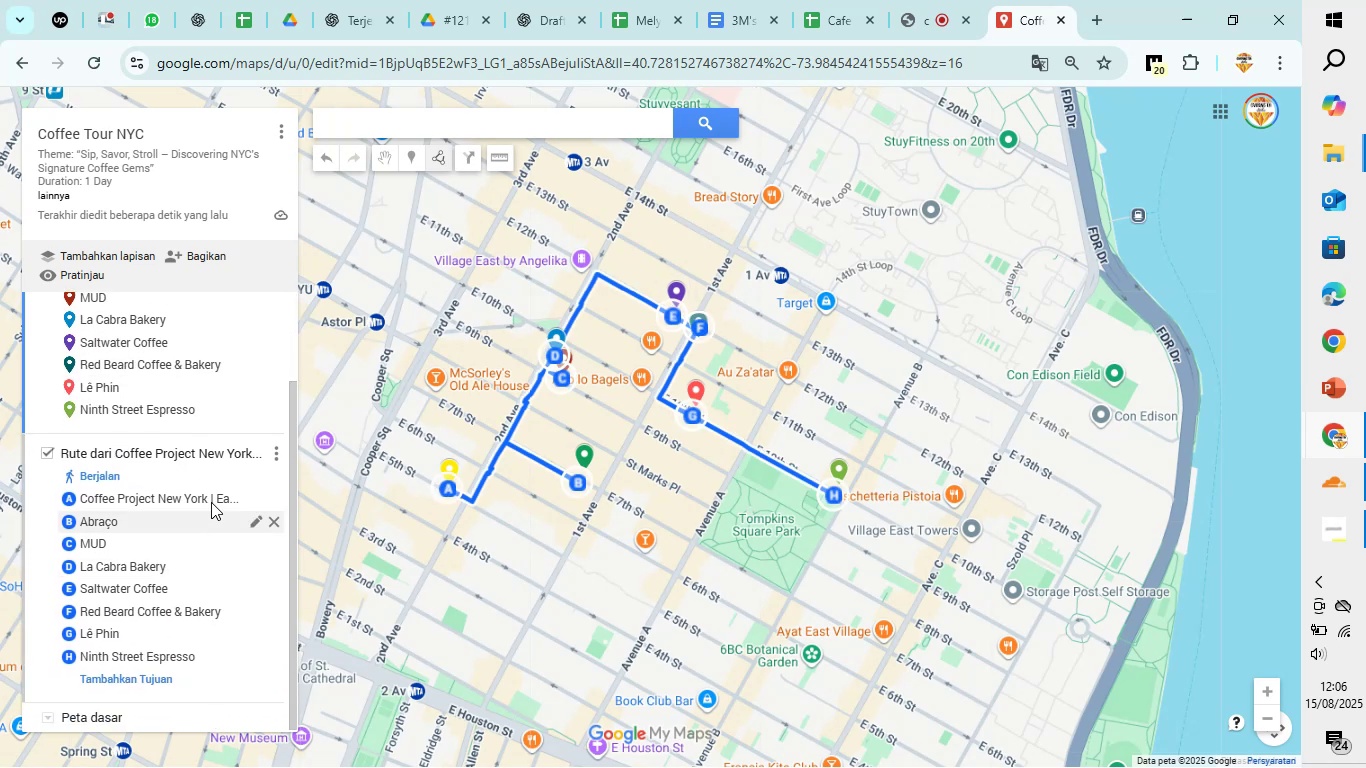 
scroll: coordinate [209, 457], scroll_direction: up, amount: 2.0
 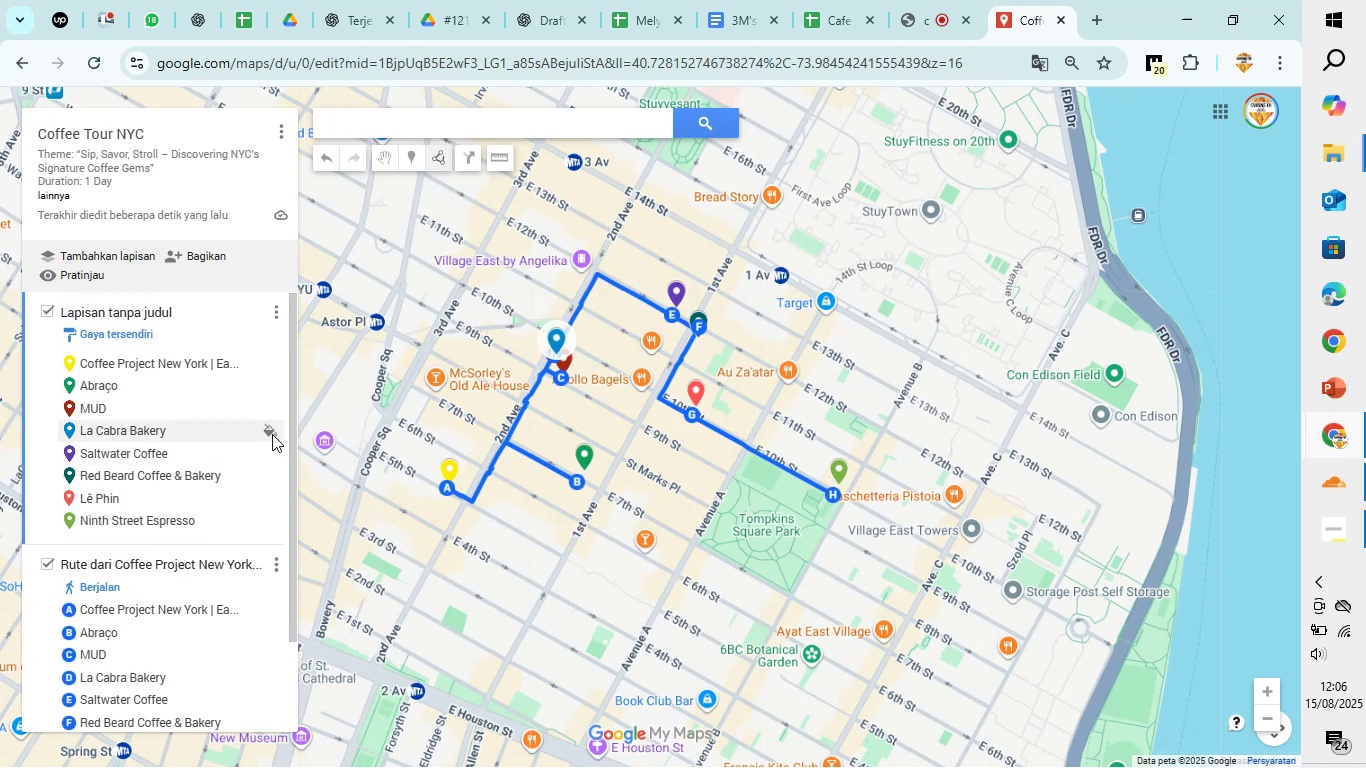 
scroll: coordinate [520, 403], scroll_direction: down, amount: 1.0
 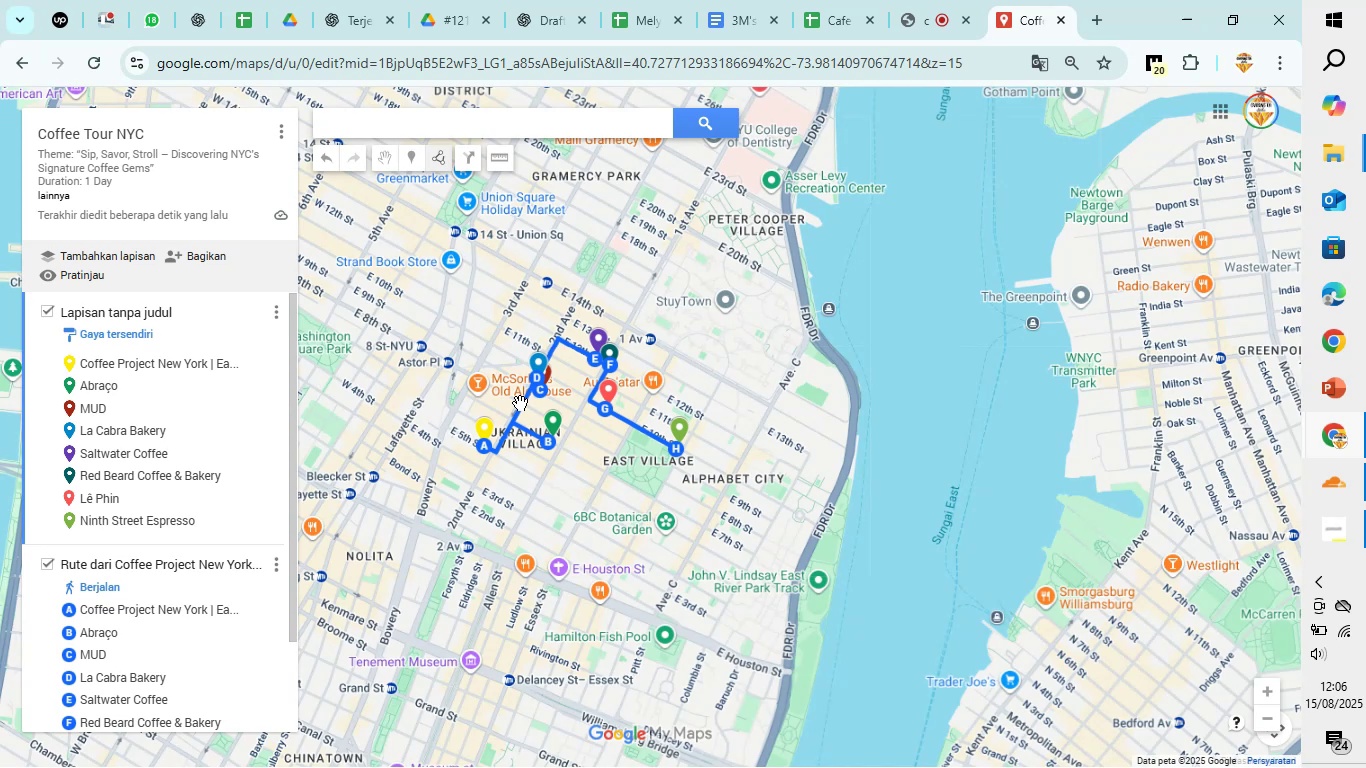 
scroll: coordinate [520, 403], scroll_direction: up, amount: 2.0
 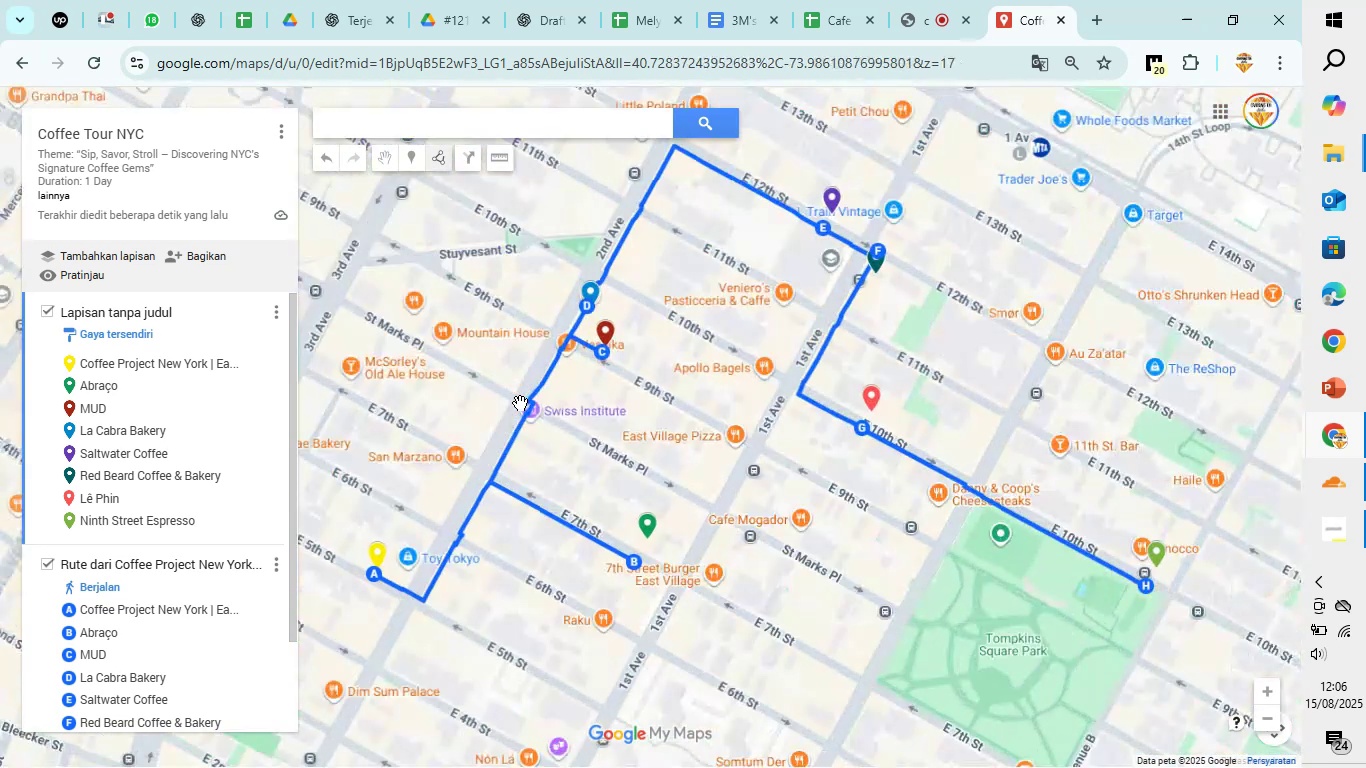 
scroll: coordinate [520, 403], scroll_direction: down, amount: 1.0
 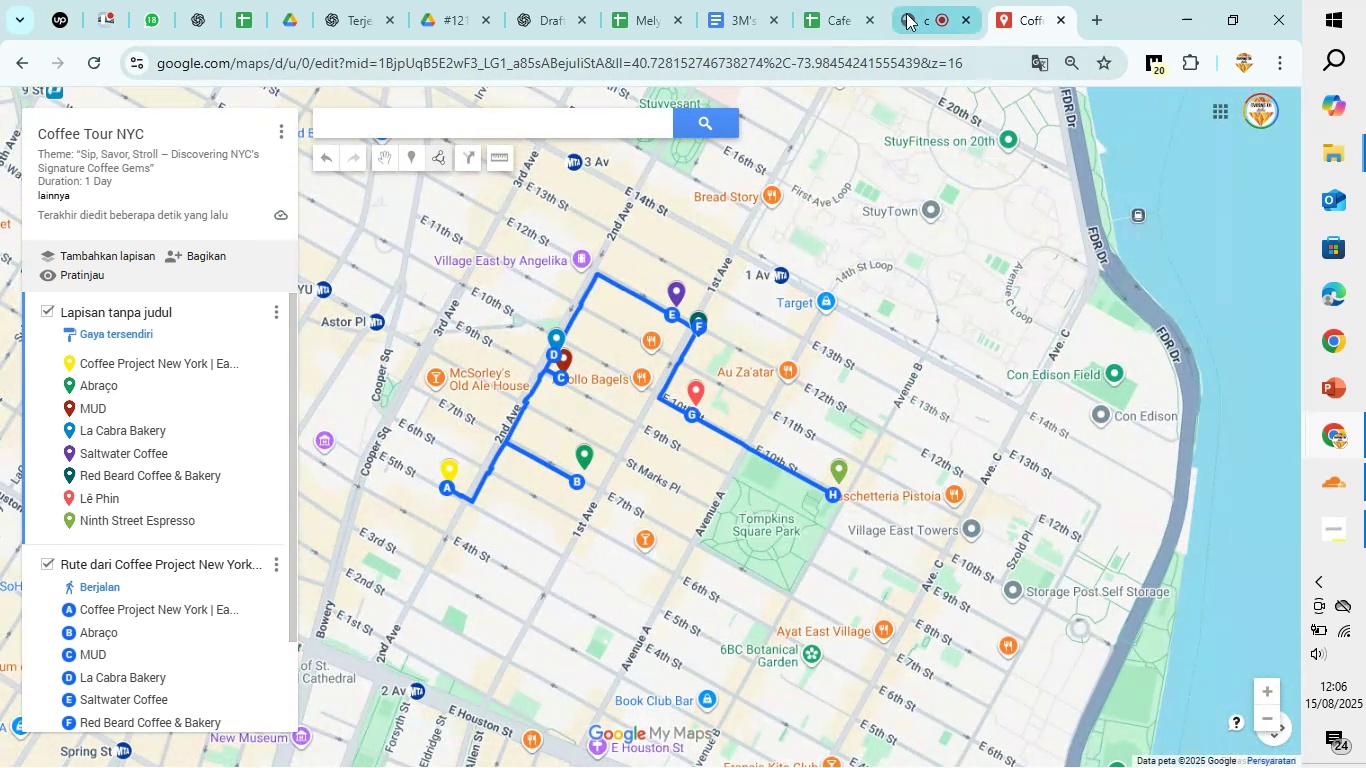 
left_click([913, 8])
 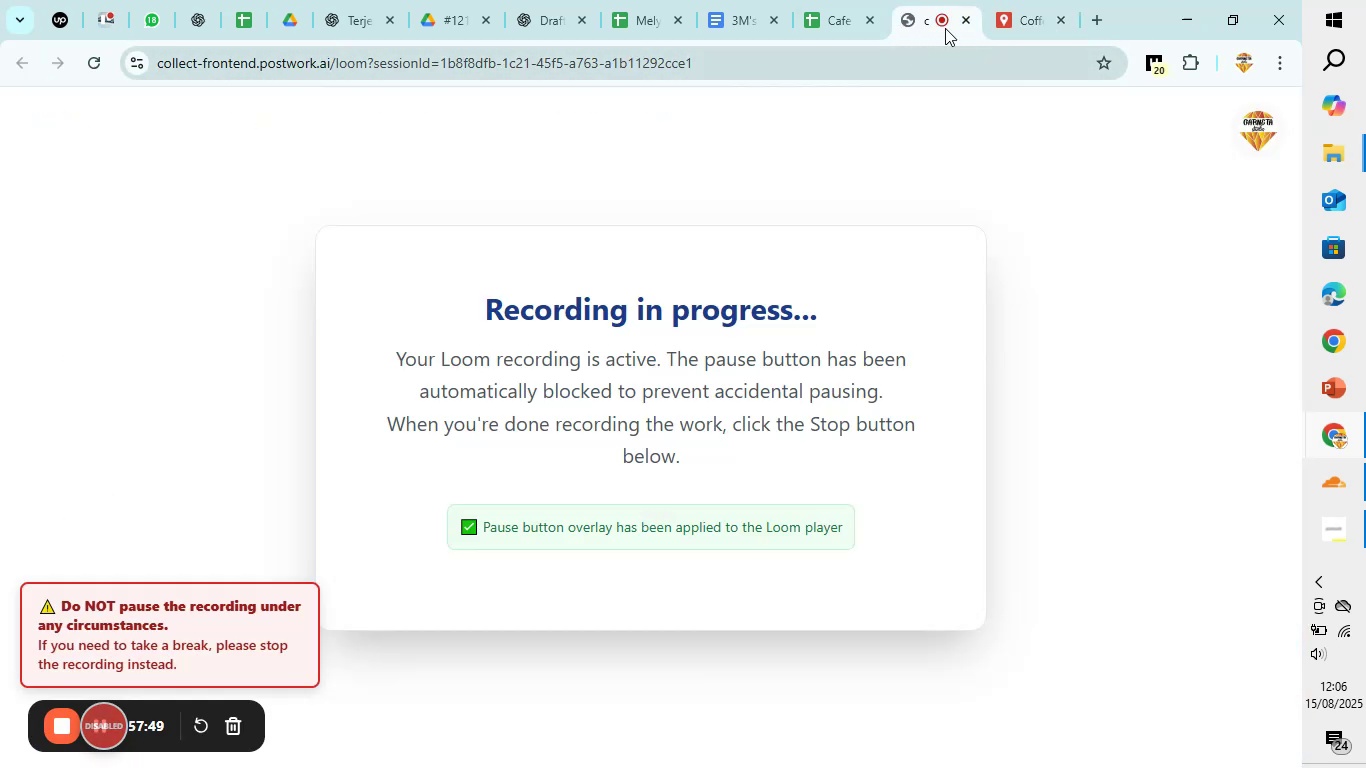 
left_click([1013, 5])
 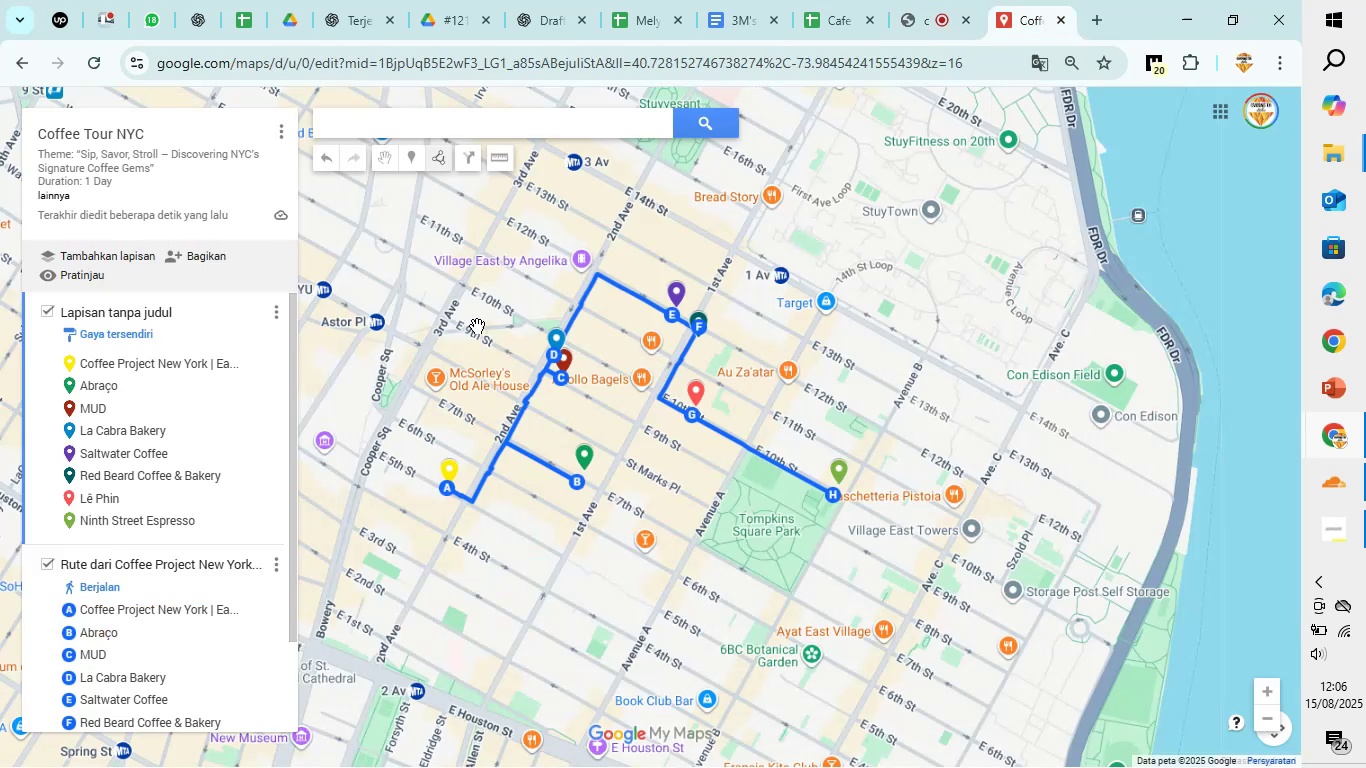 
left_click([559, 16])
 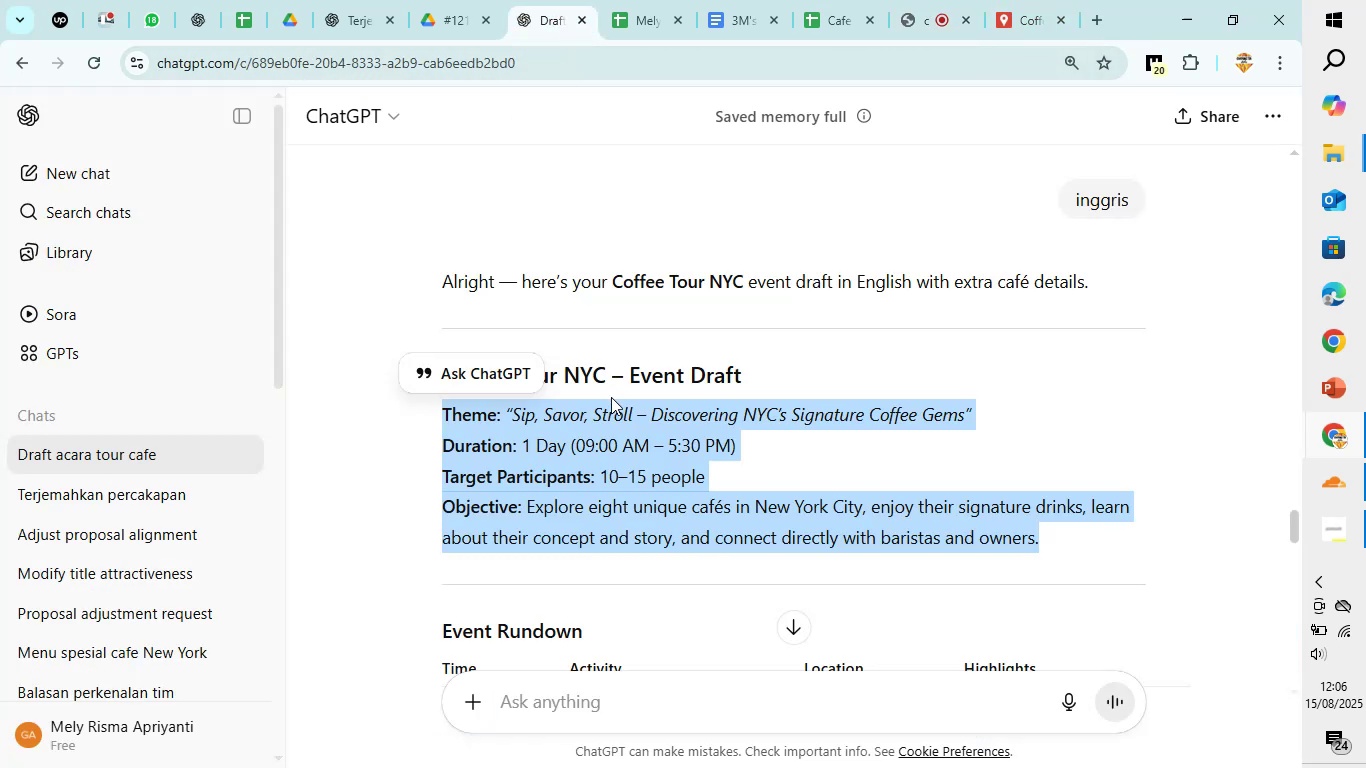 
scroll: coordinate [610, 419], scroll_direction: up, amount: 9.0
 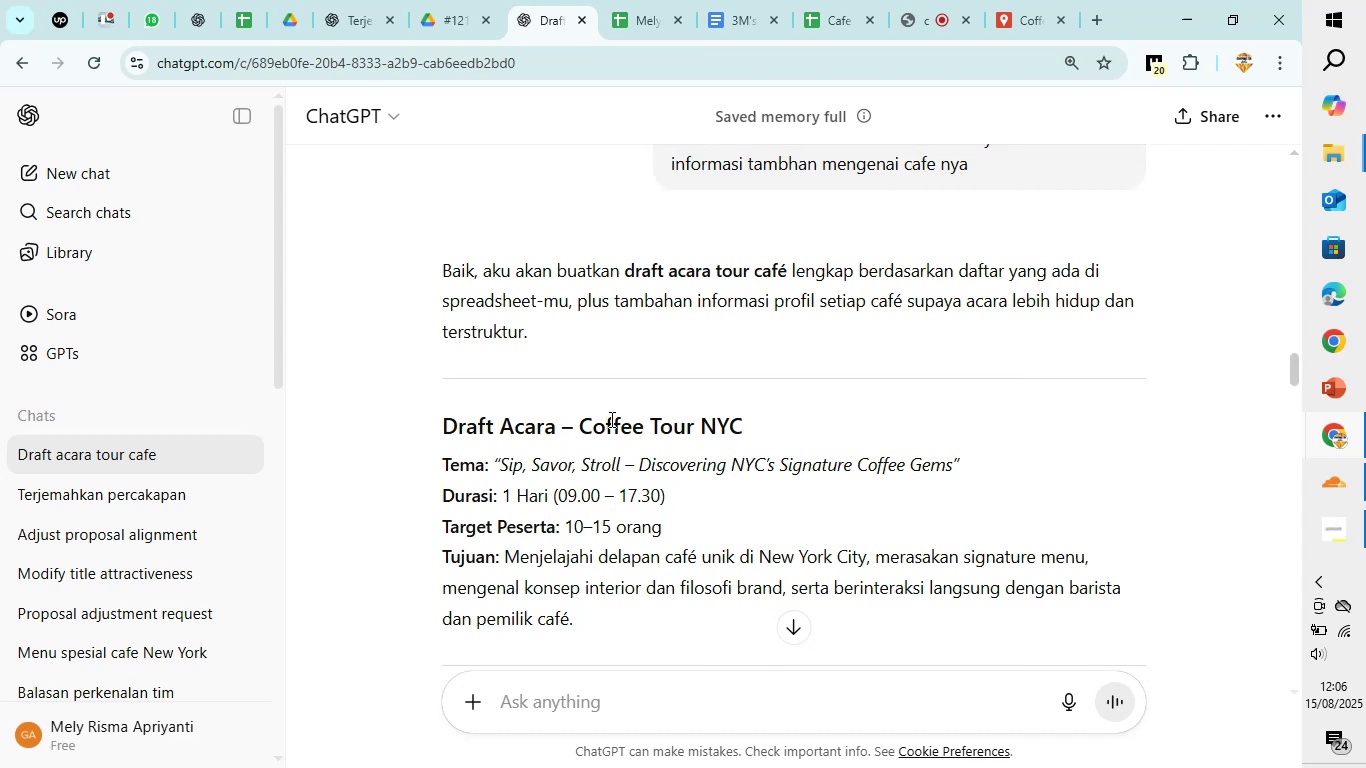 
scroll: coordinate [610, 419], scroll_direction: down, amount: 1.0
 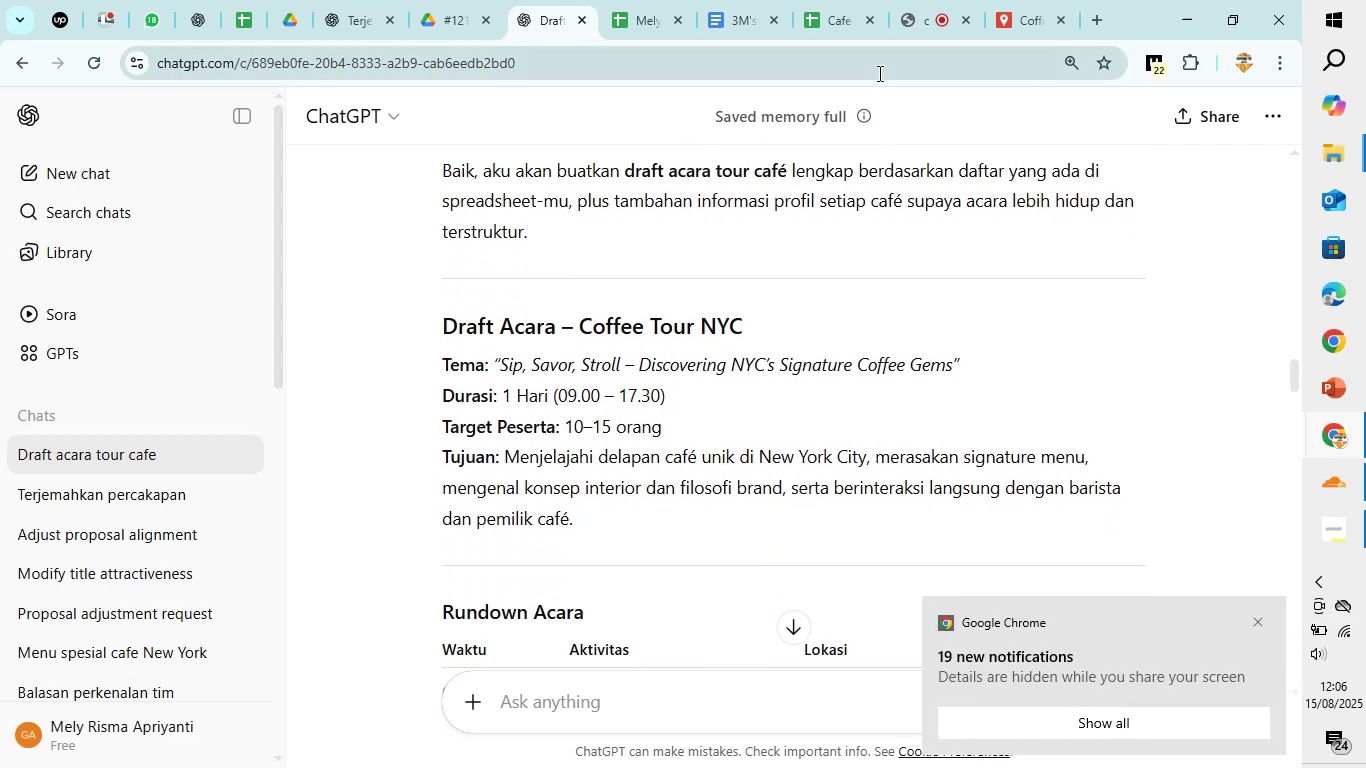 
left_click([861, 4])
 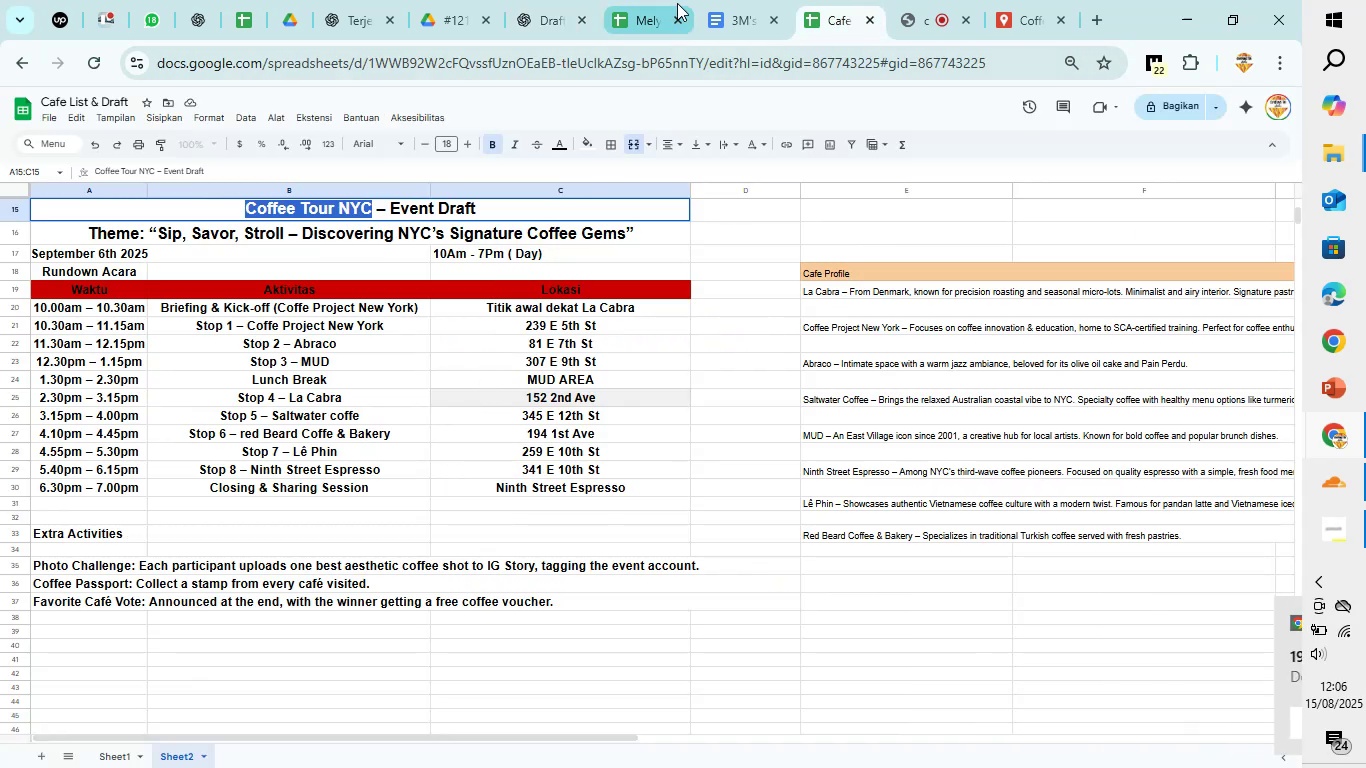 
wait(5.24)
 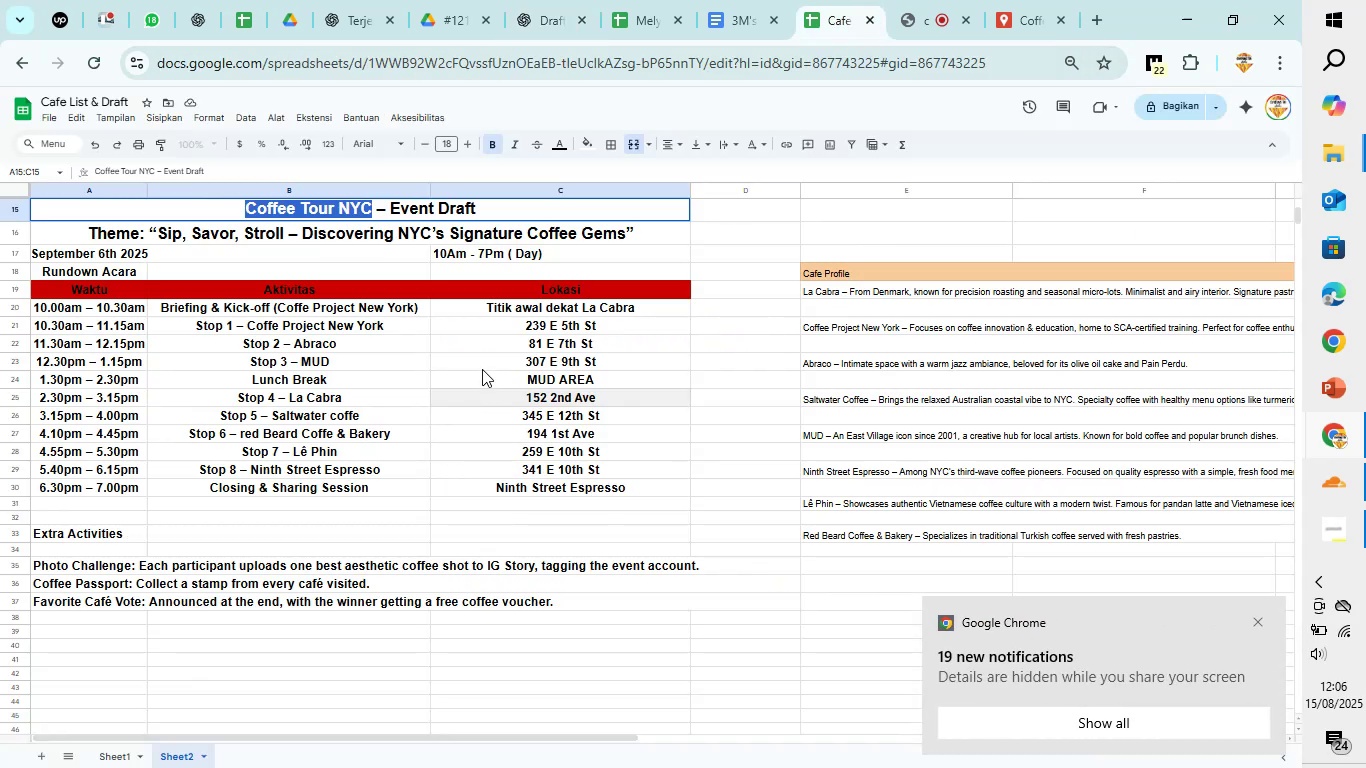 
left_click([1014, 0])
 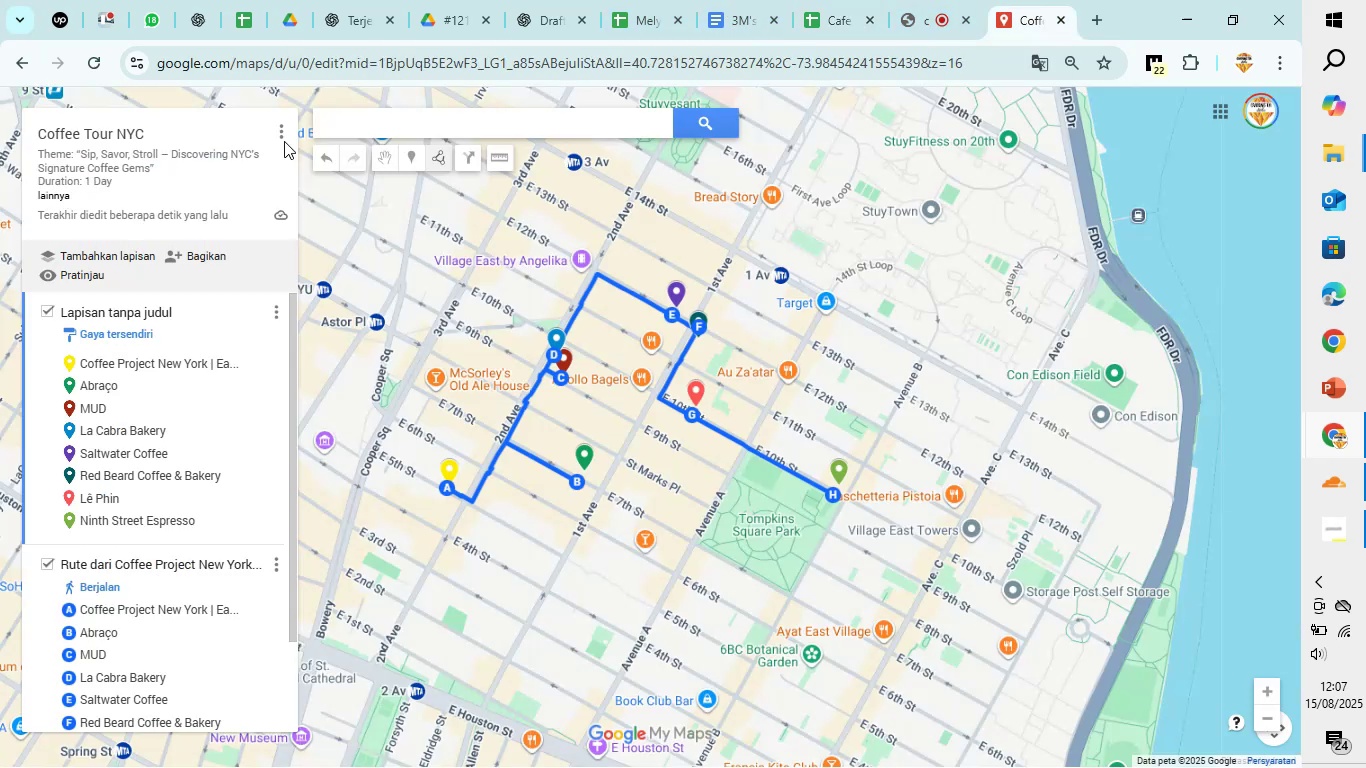 
left_click([282, 130])
 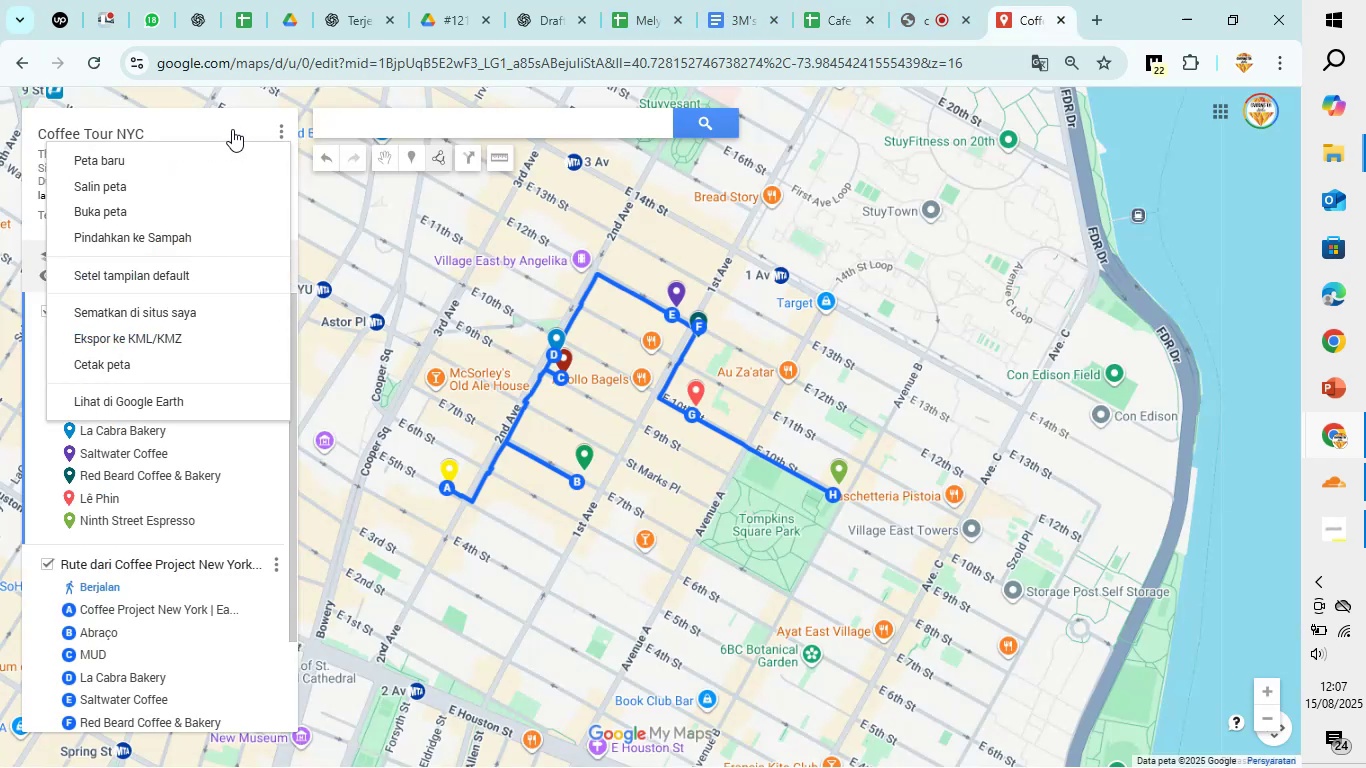 
left_click([226, 126])
 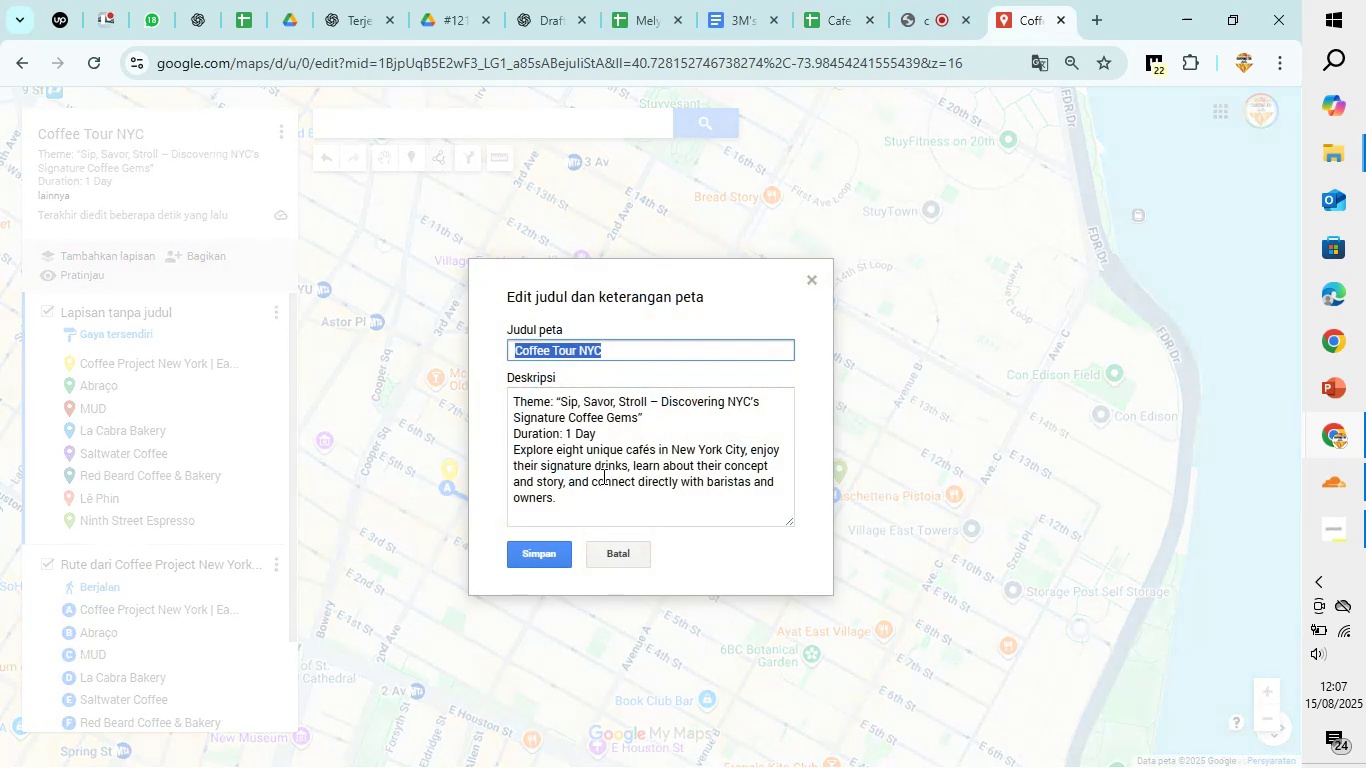 
left_click([612, 438])
 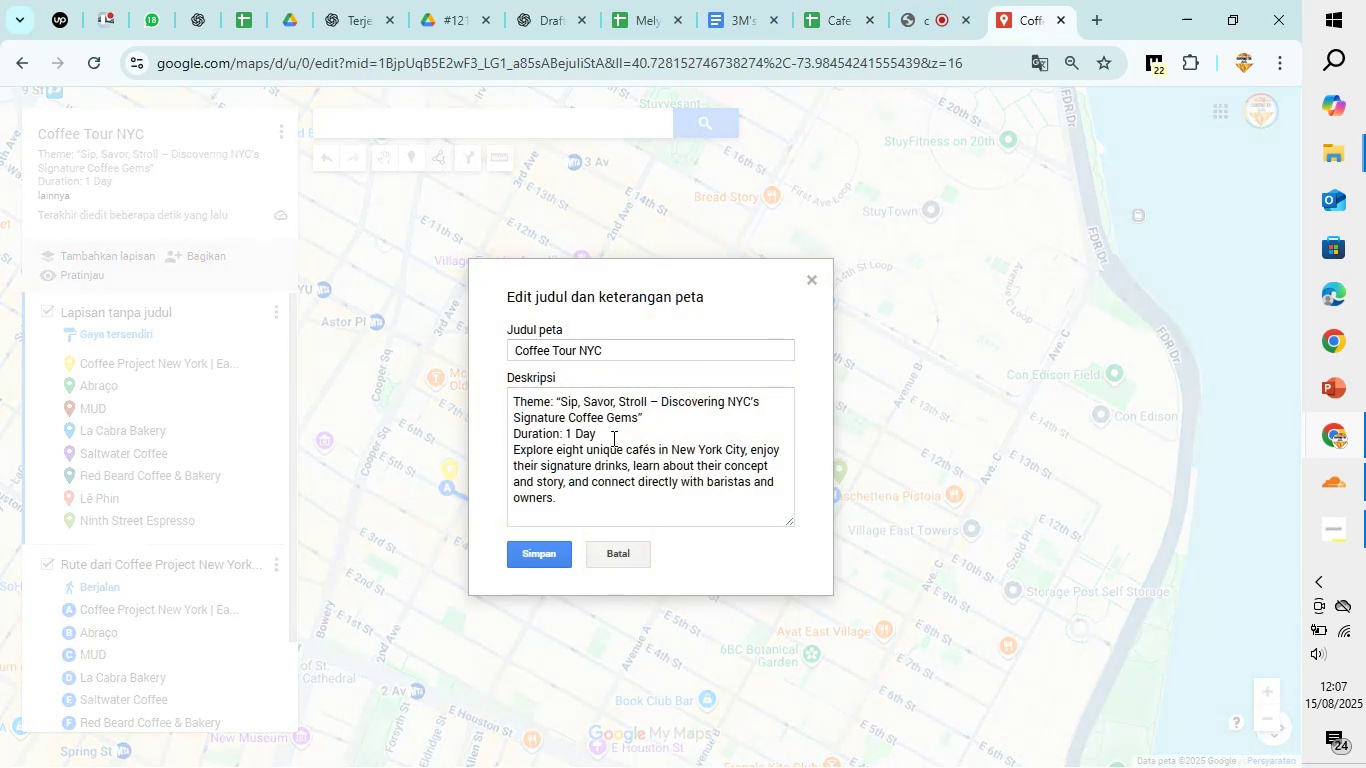 
key(Backspace)
type((10am - 7pm))
 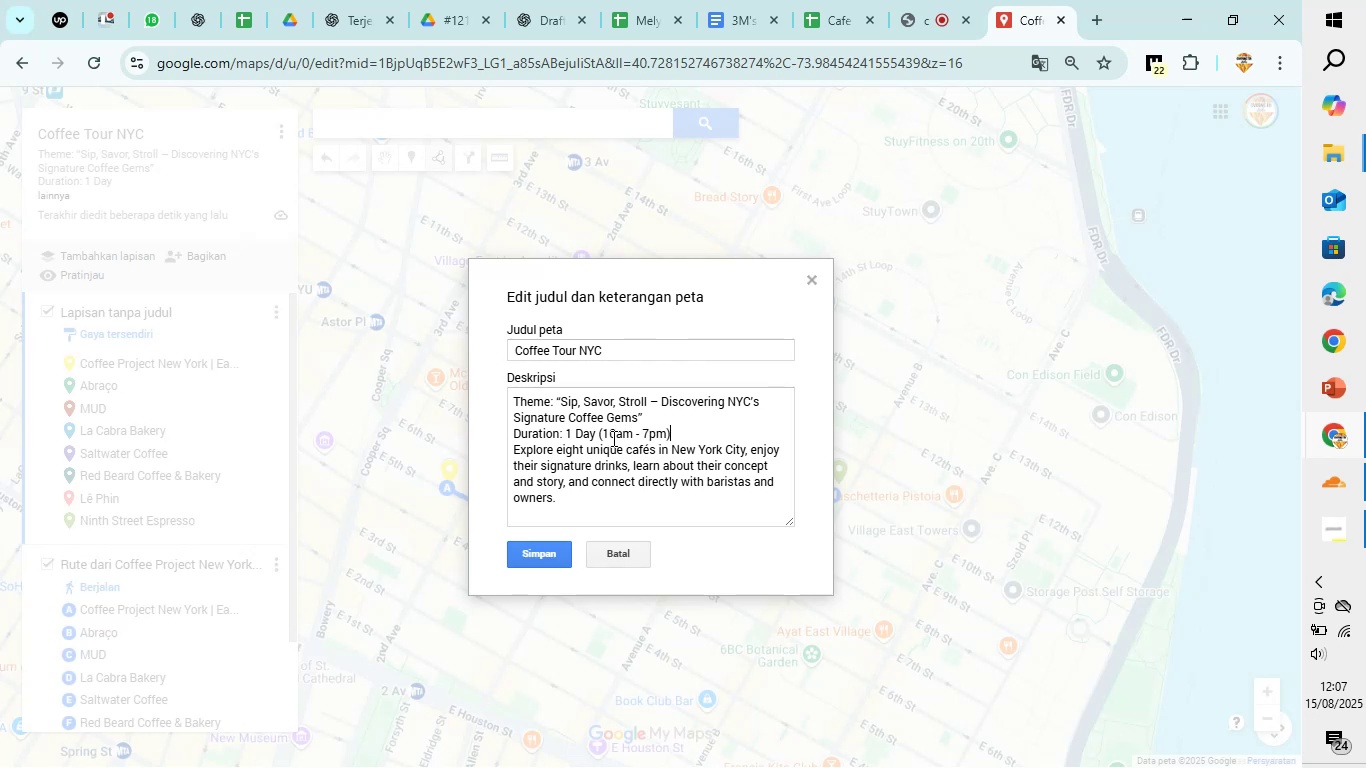 
left_click([554, 553])
 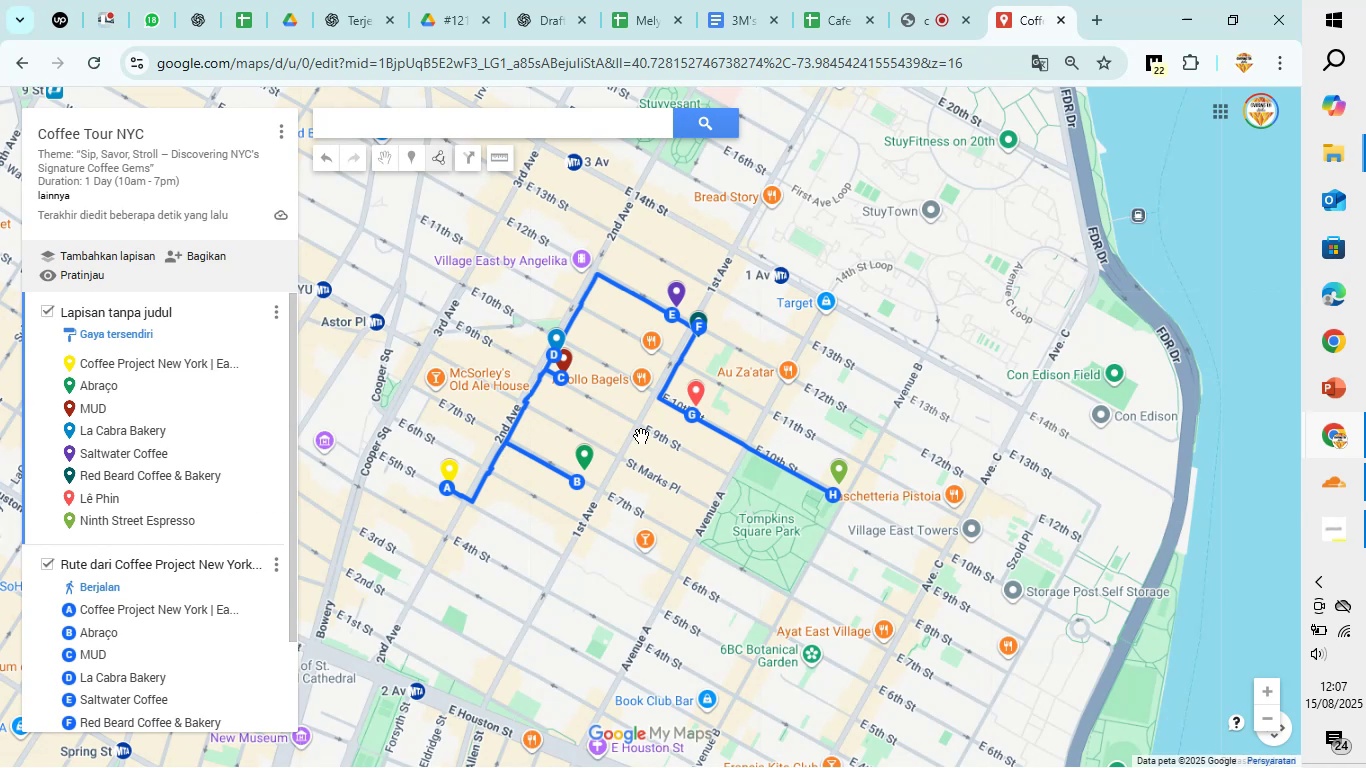 
wait(11.88)
 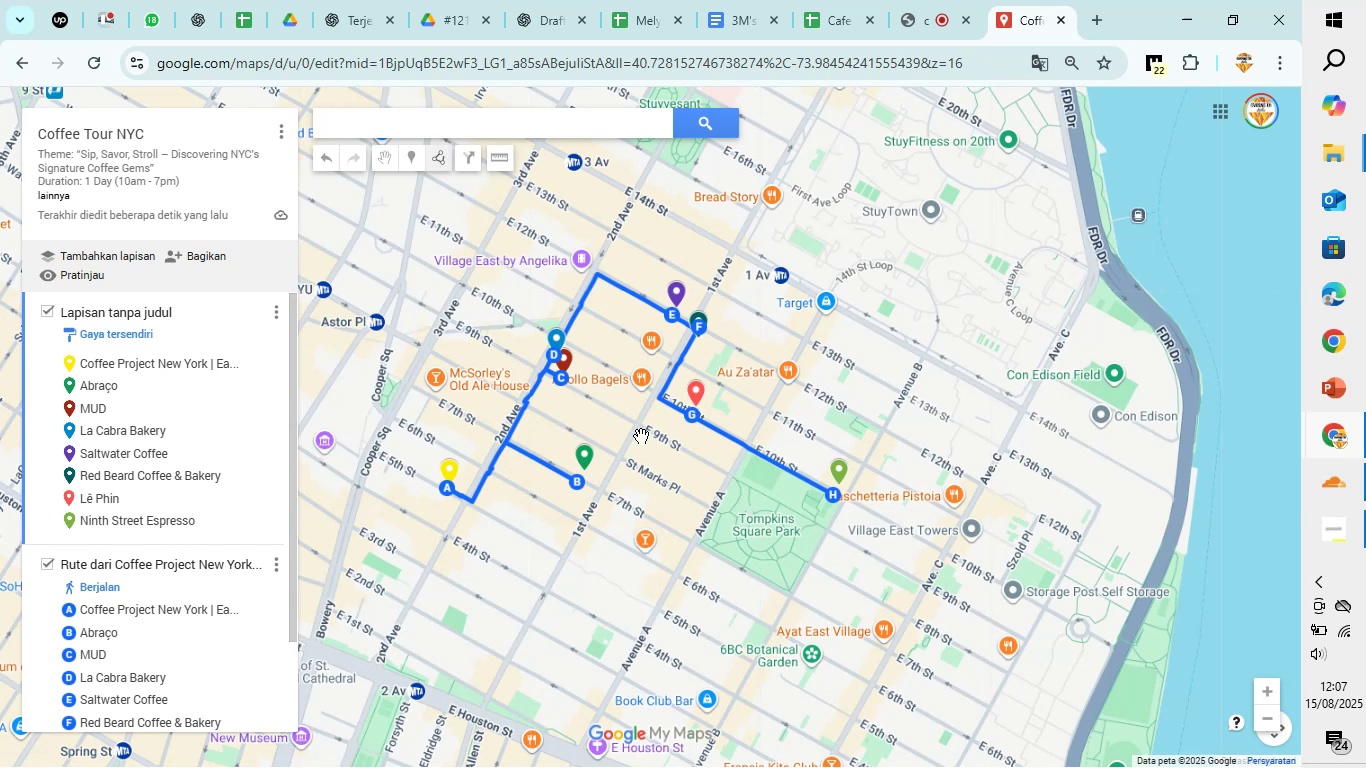 
mouse_move([678, 368])
 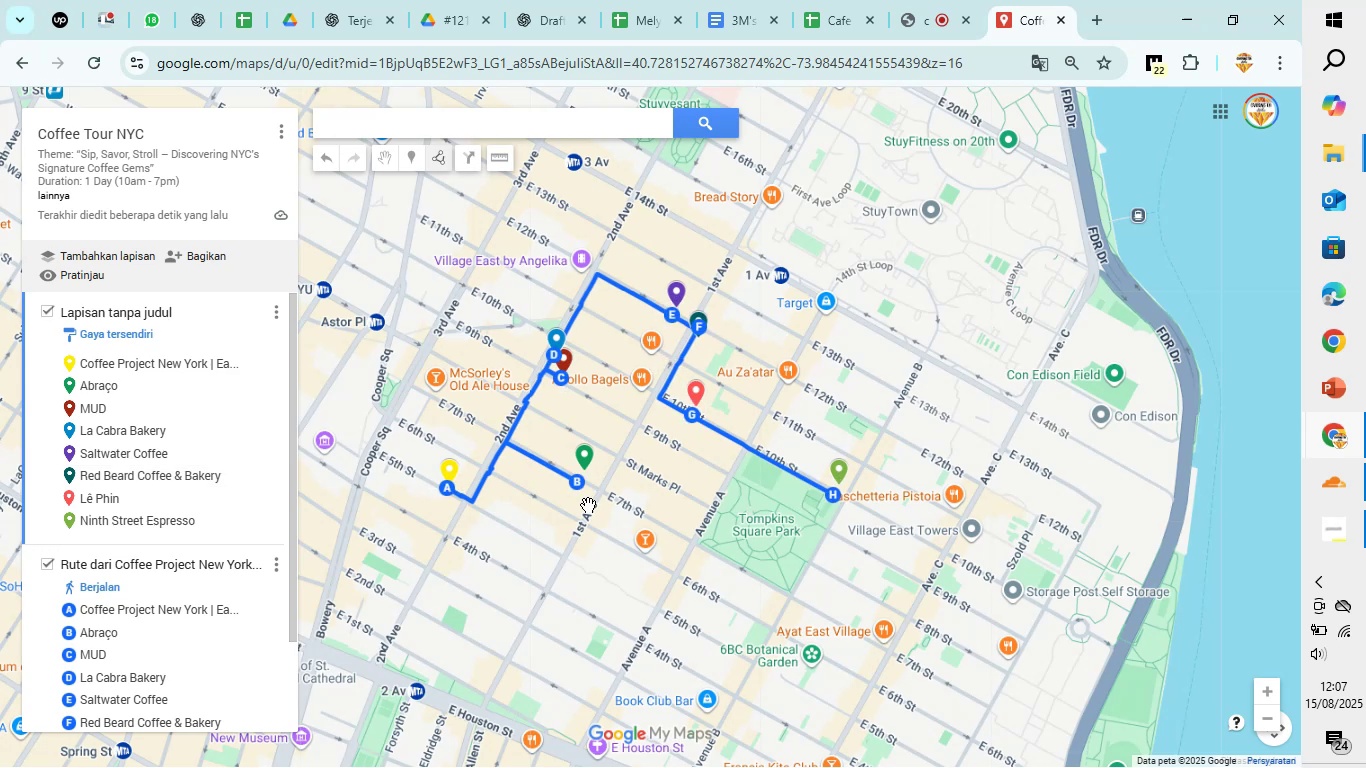 
scroll: coordinate [587, 520], scroll_direction: down, amount: 3.0
 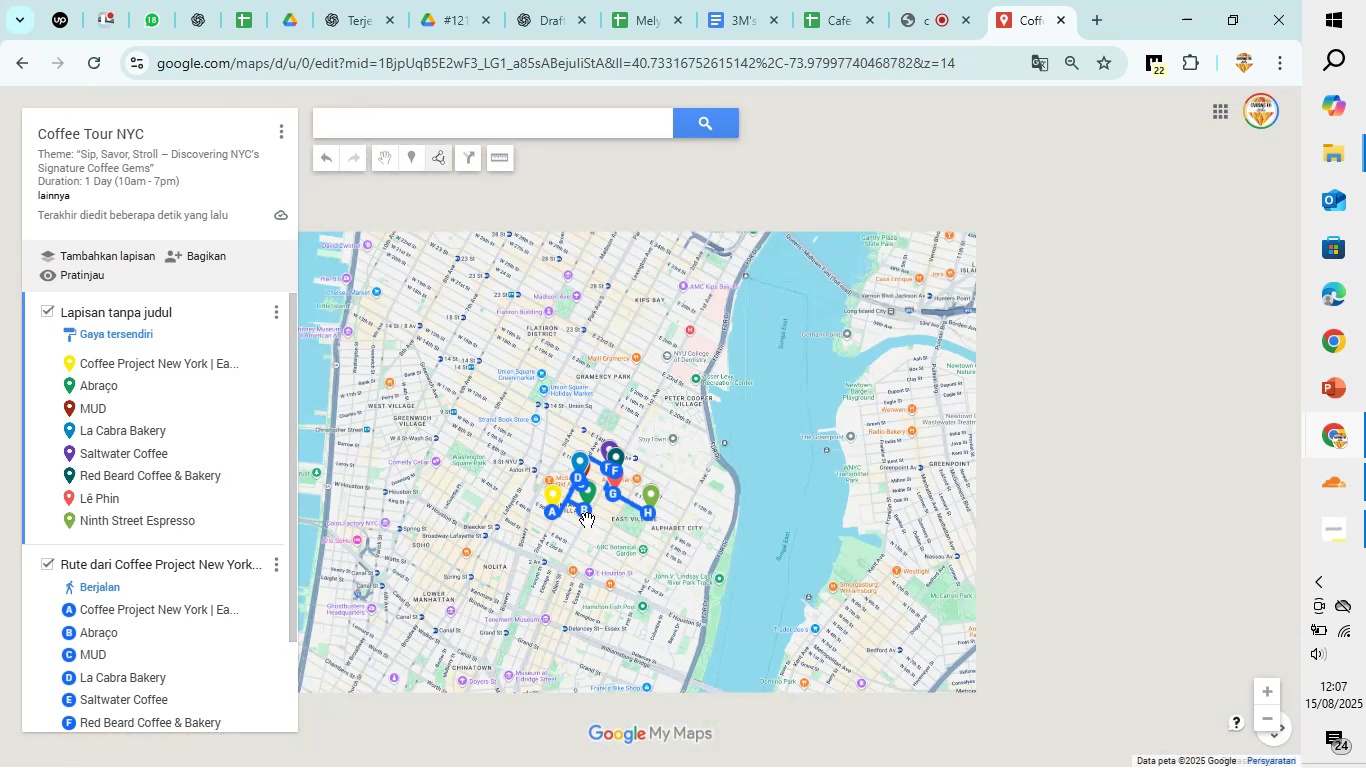 
scroll: coordinate [587, 520], scroll_direction: up, amount: 4.0
 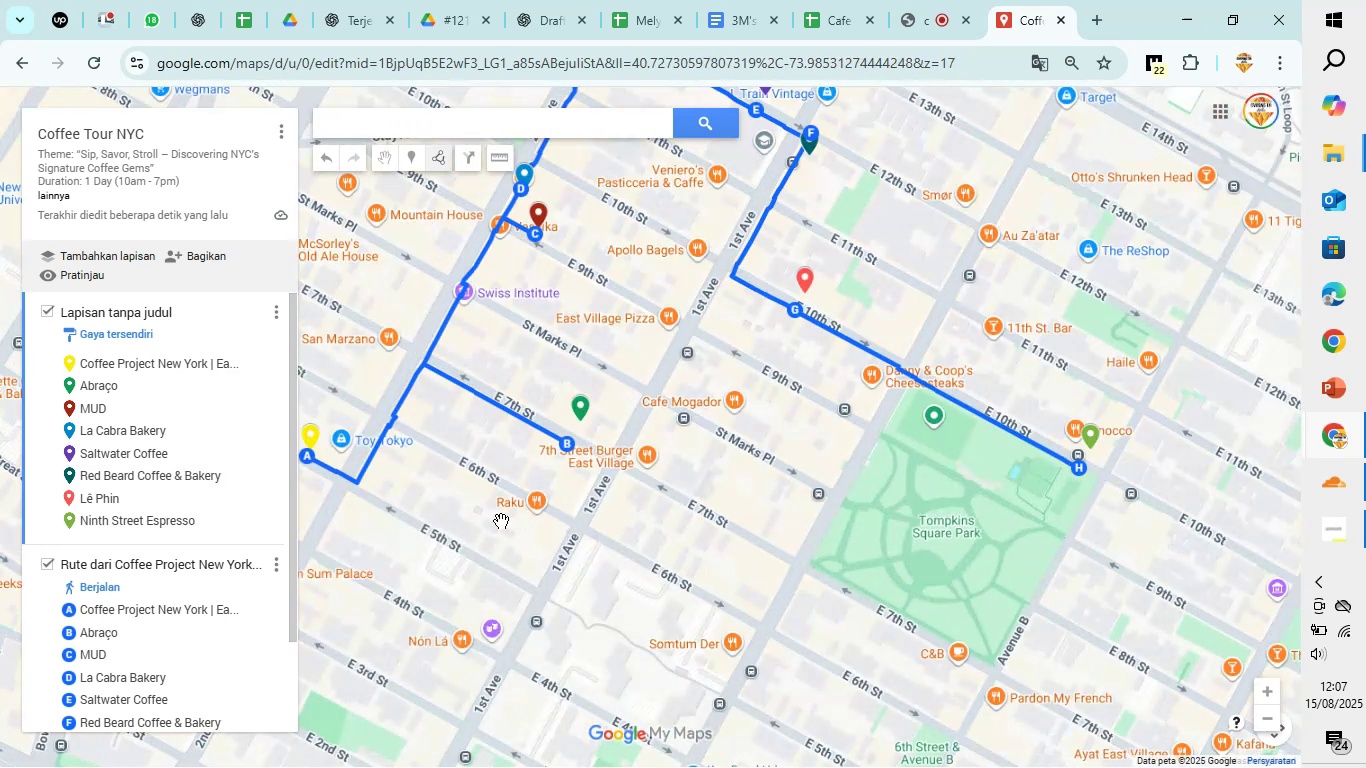 
left_click_drag(start_coordinate=[485, 518], to_coordinate=[521, 672])
 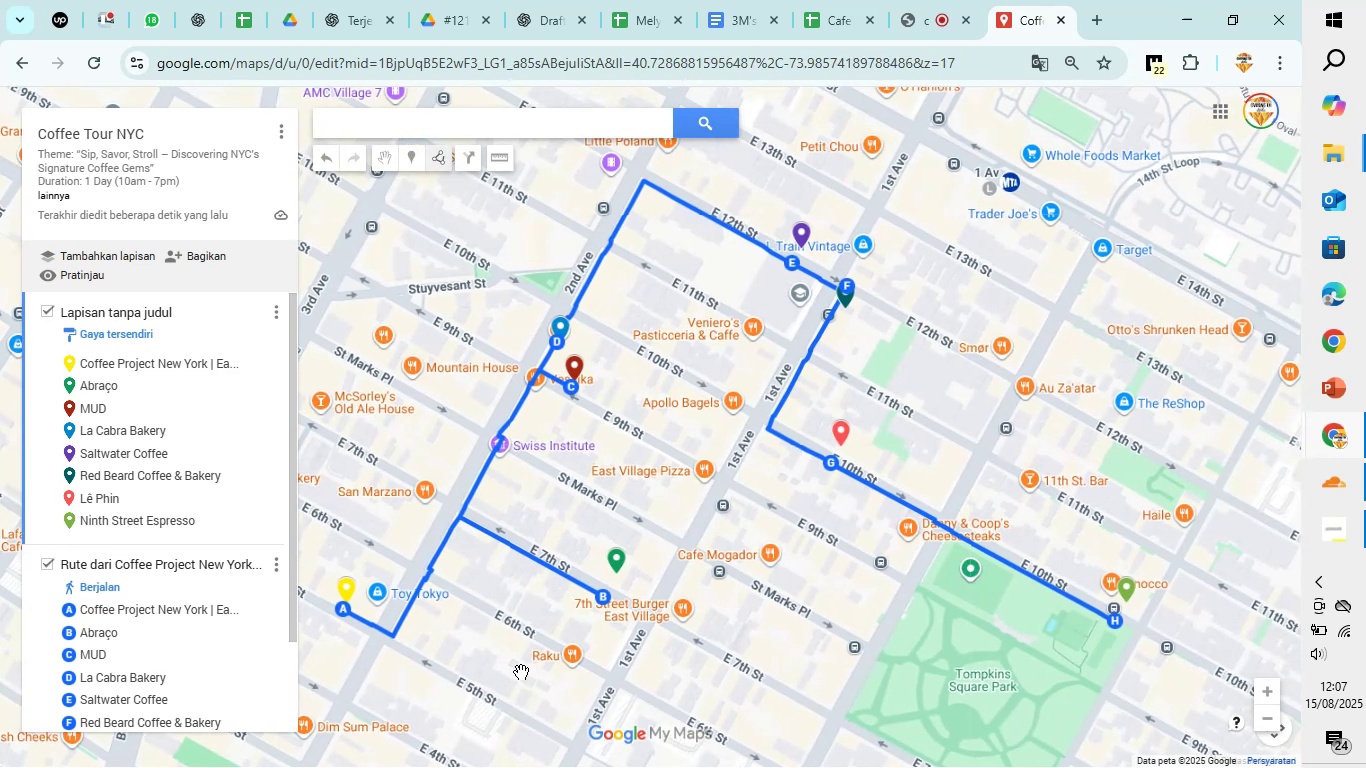 
scroll: coordinate [521, 672], scroll_direction: down, amount: 1.0
 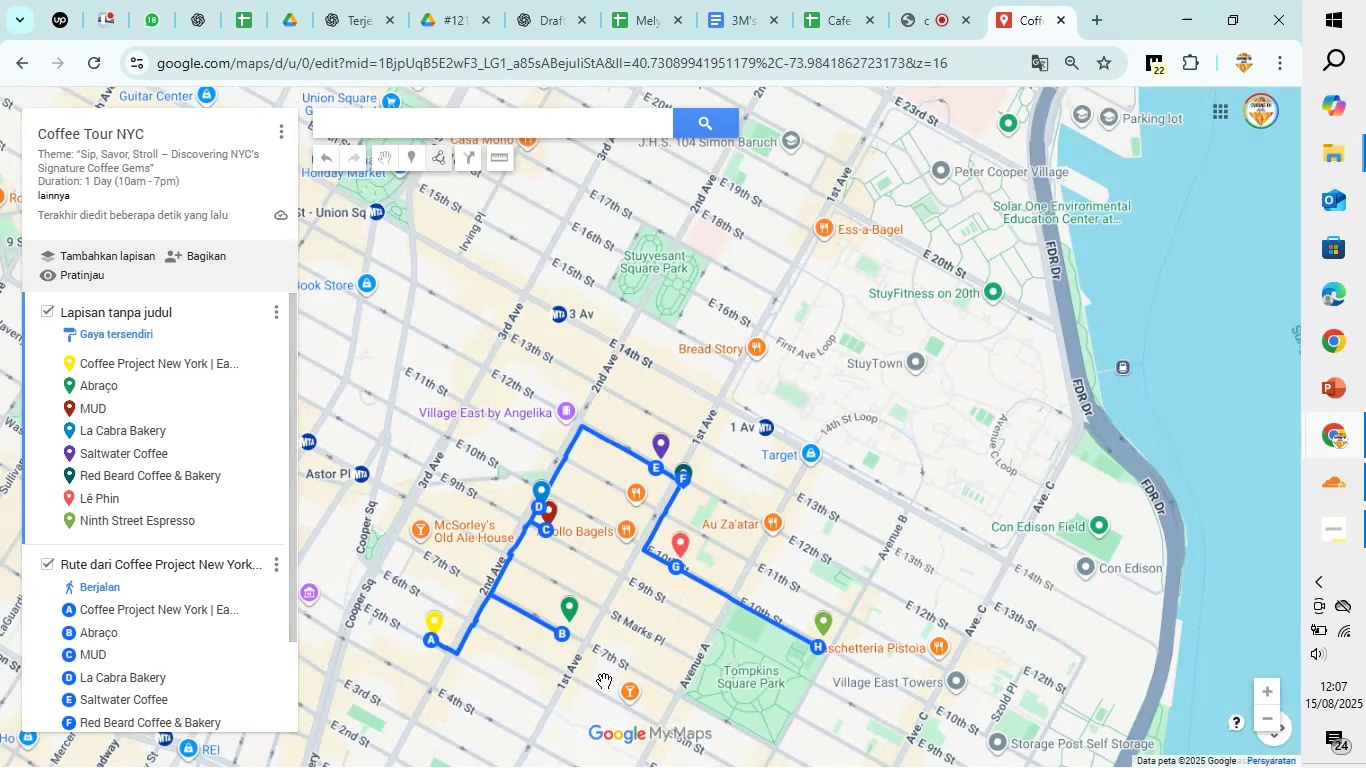 
left_click_drag(start_coordinate=[675, 675], to_coordinate=[583, 542])
 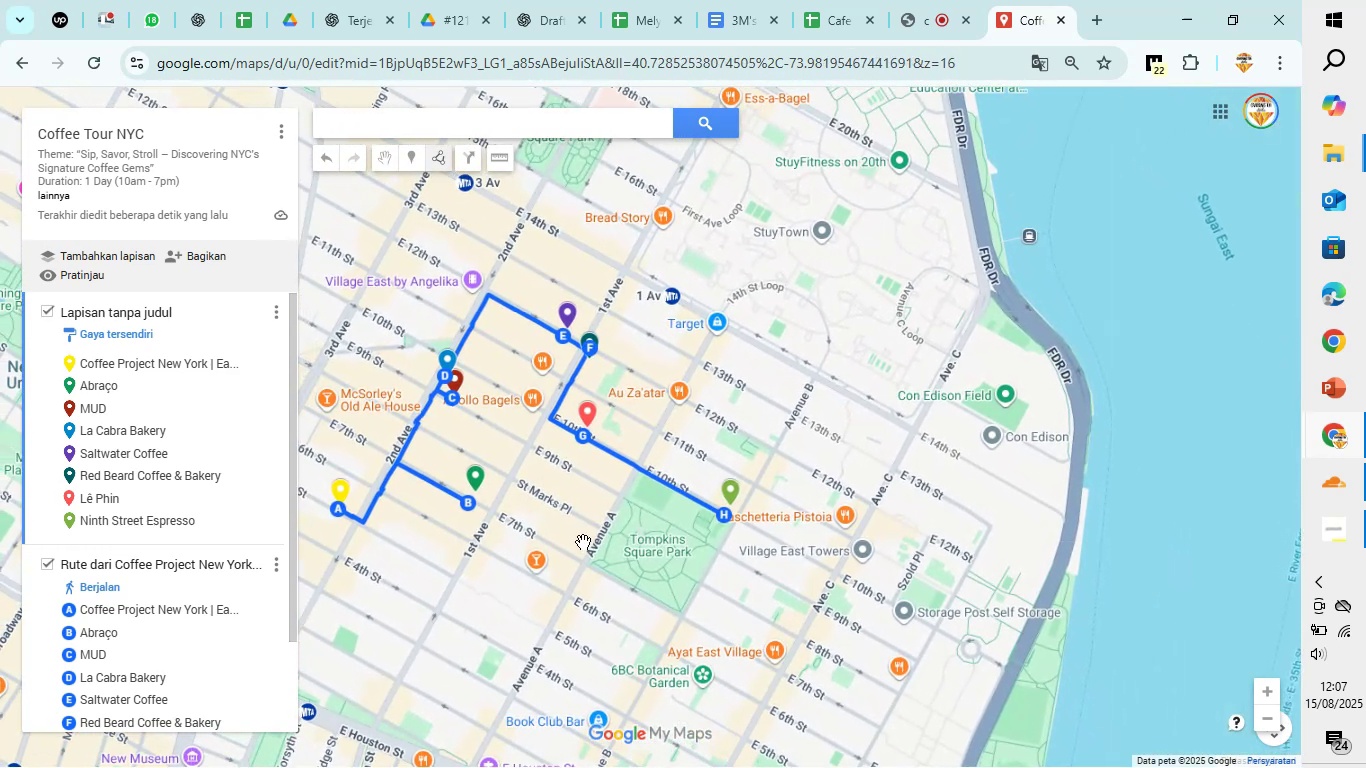 
key(Meta+PrintScreen)
 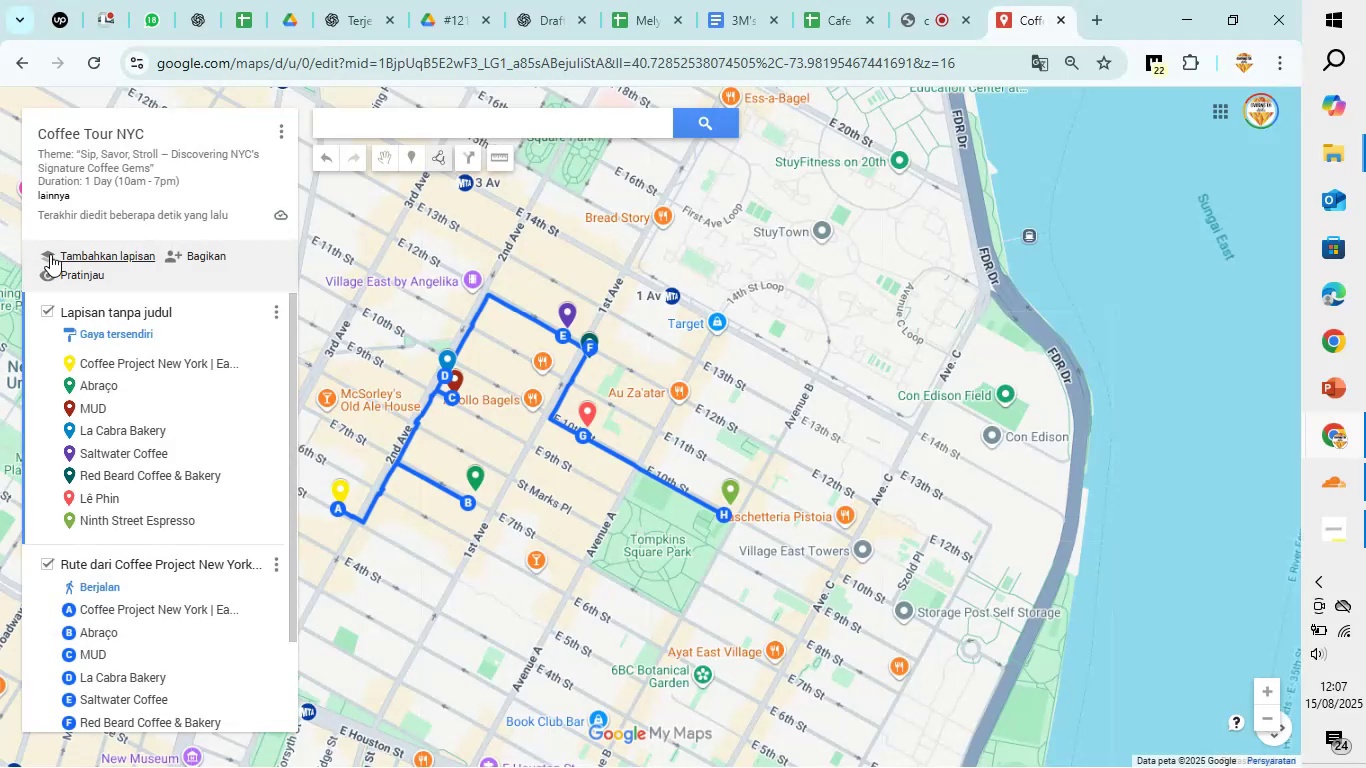 
left_click([64, 267])
 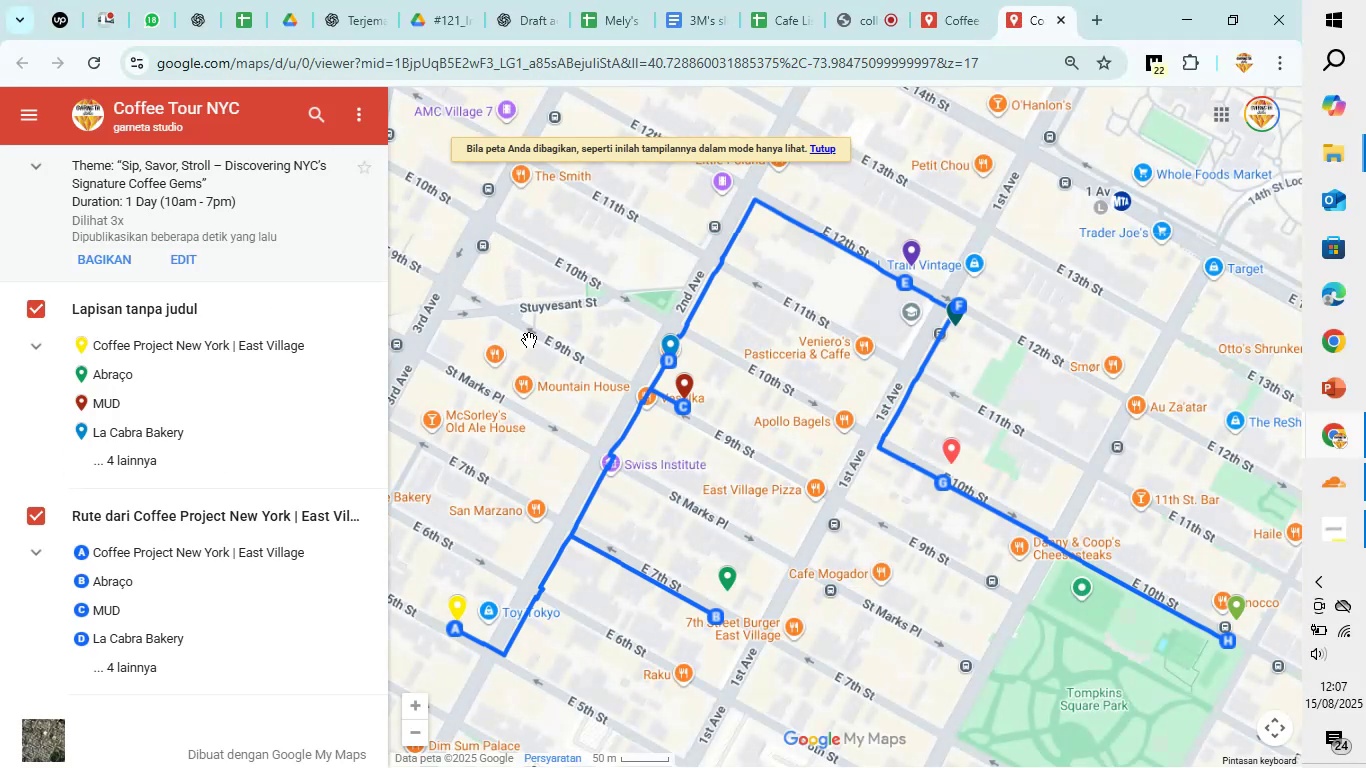 
wait(8.79)
 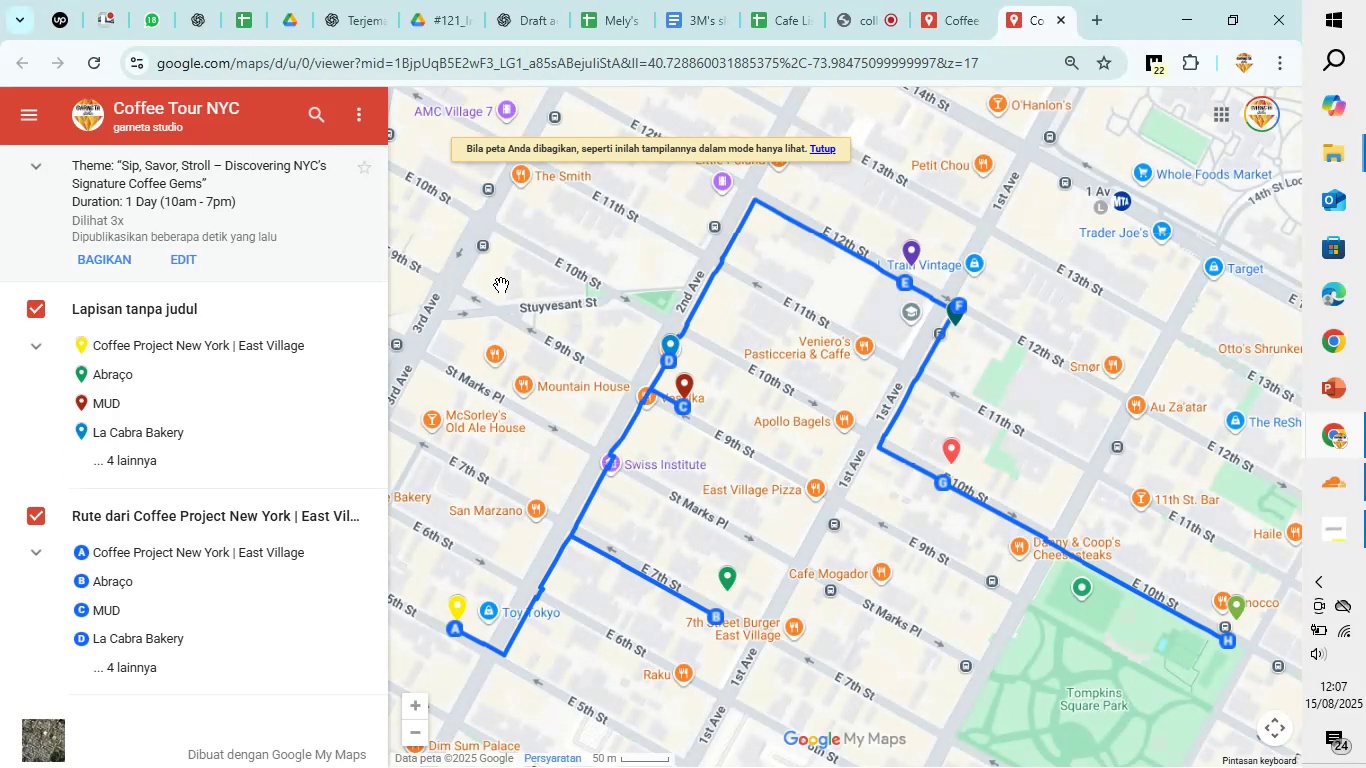 
key(Meta+P)
 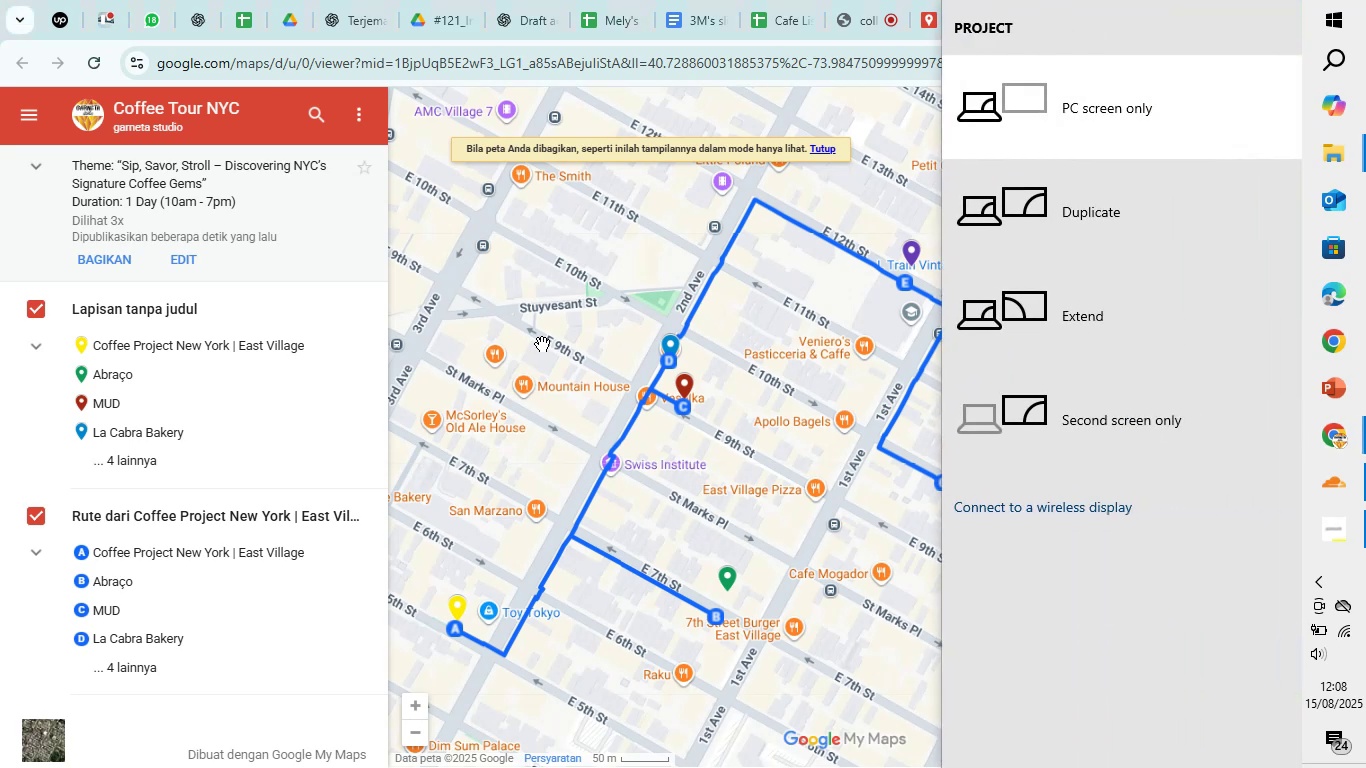 
left_click([509, 351])
 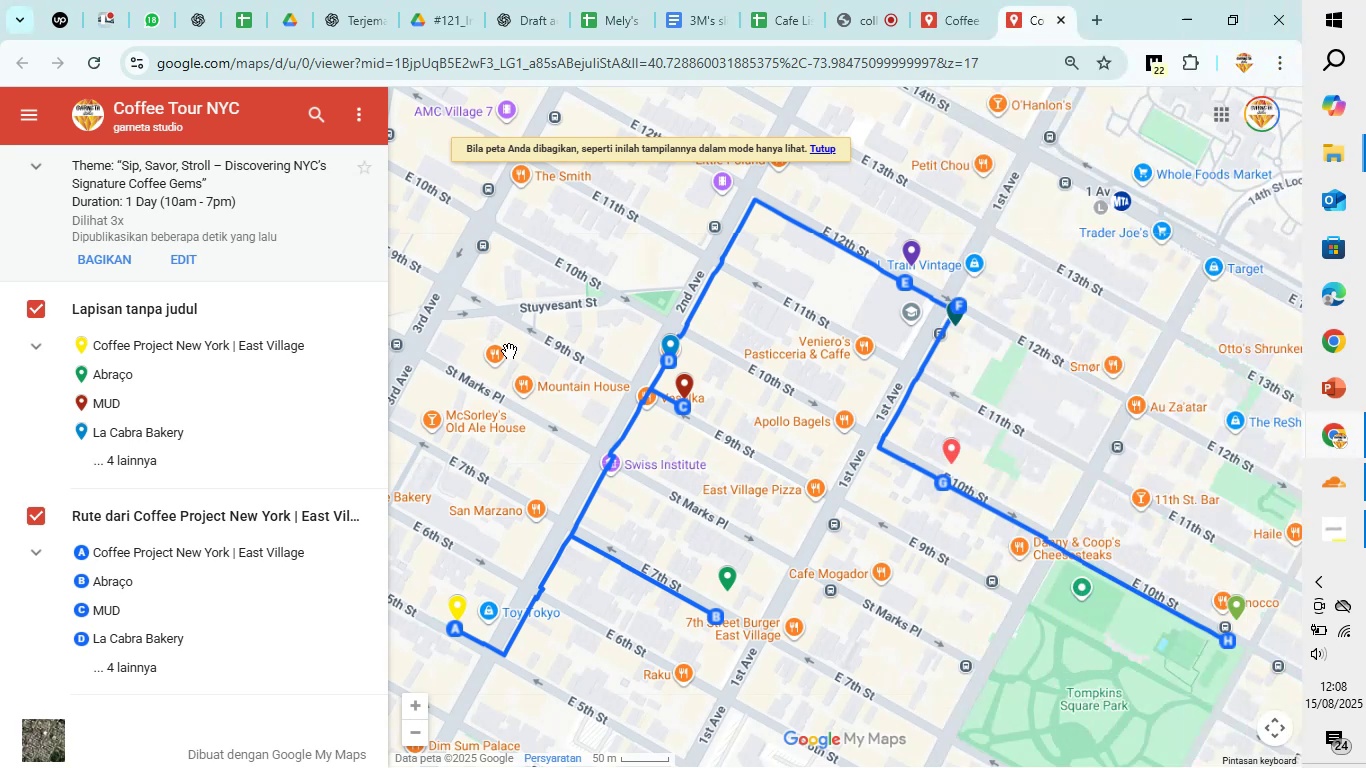 
hold_key(key=MetaLeft, duration=1.53)
 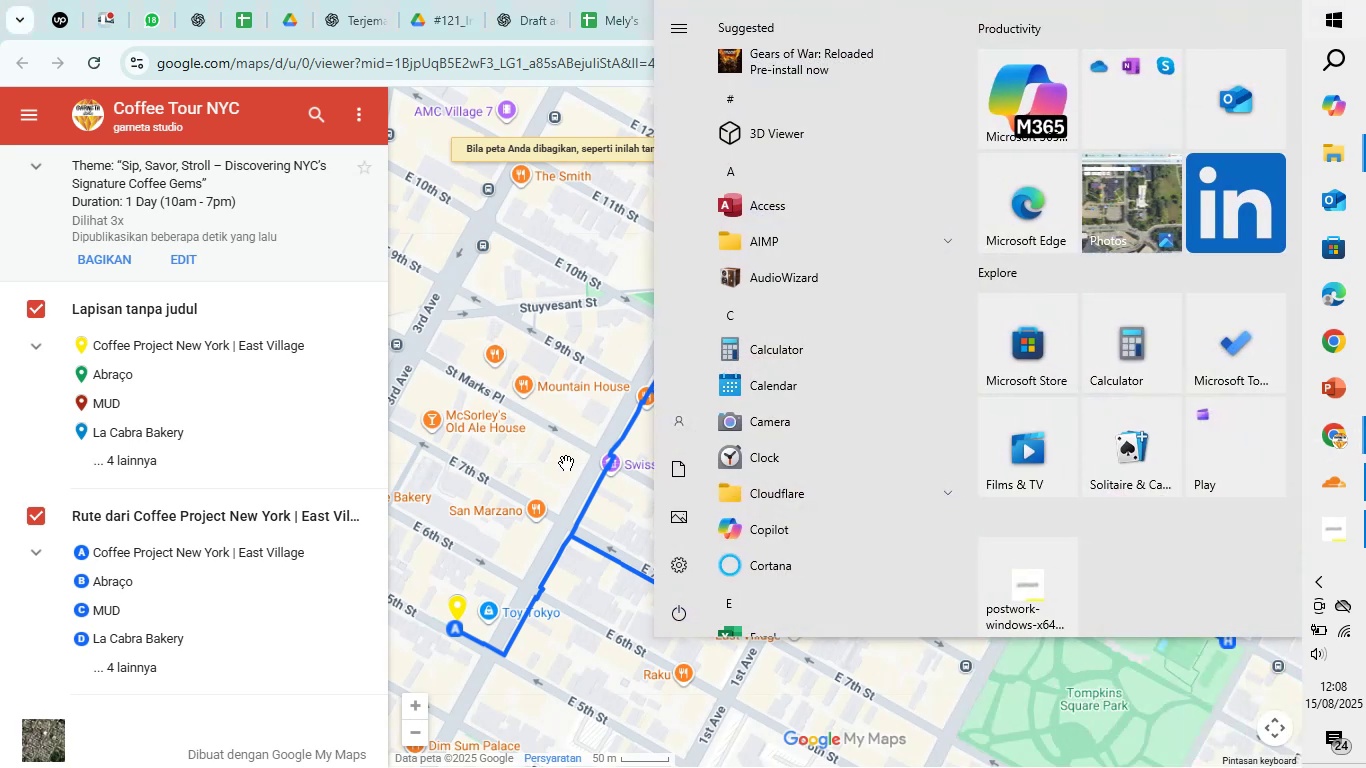 
left_click([548, 463])
 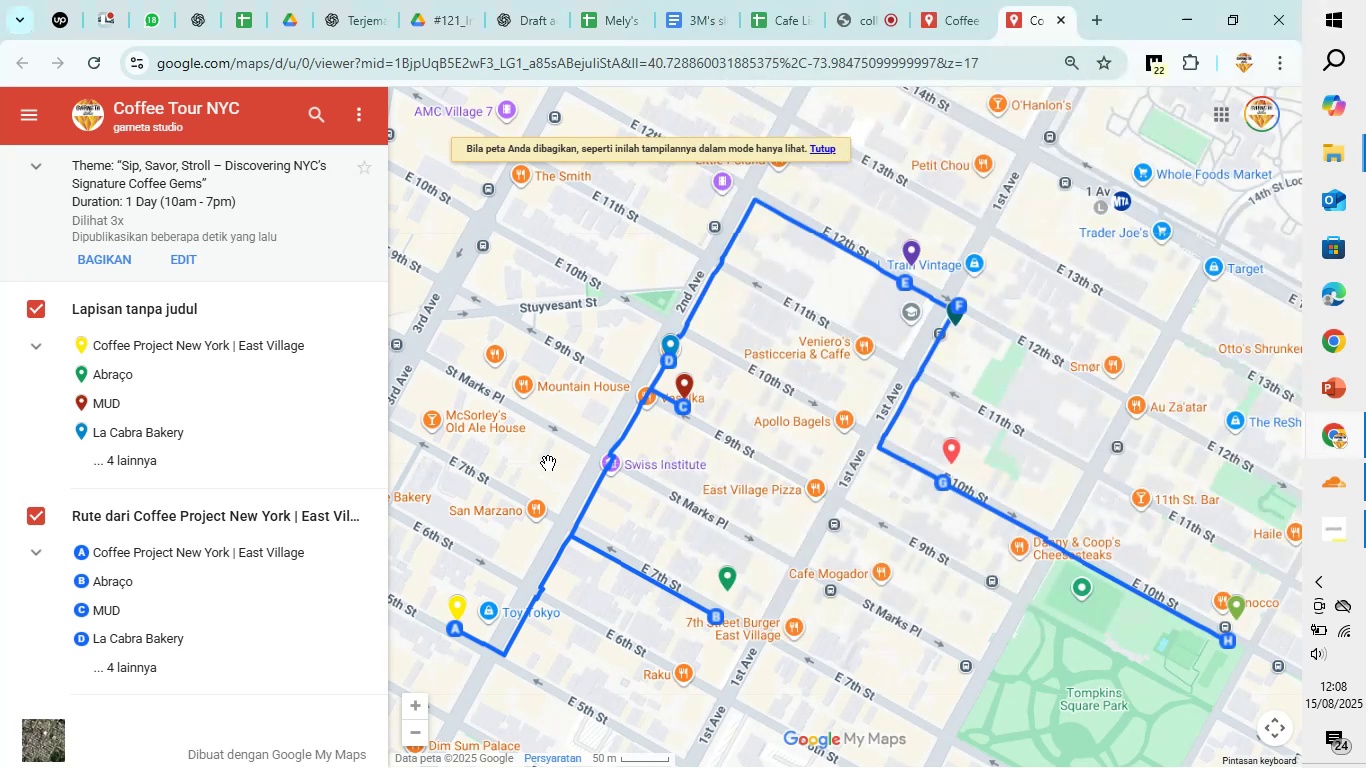 
key(PrintScreen)
 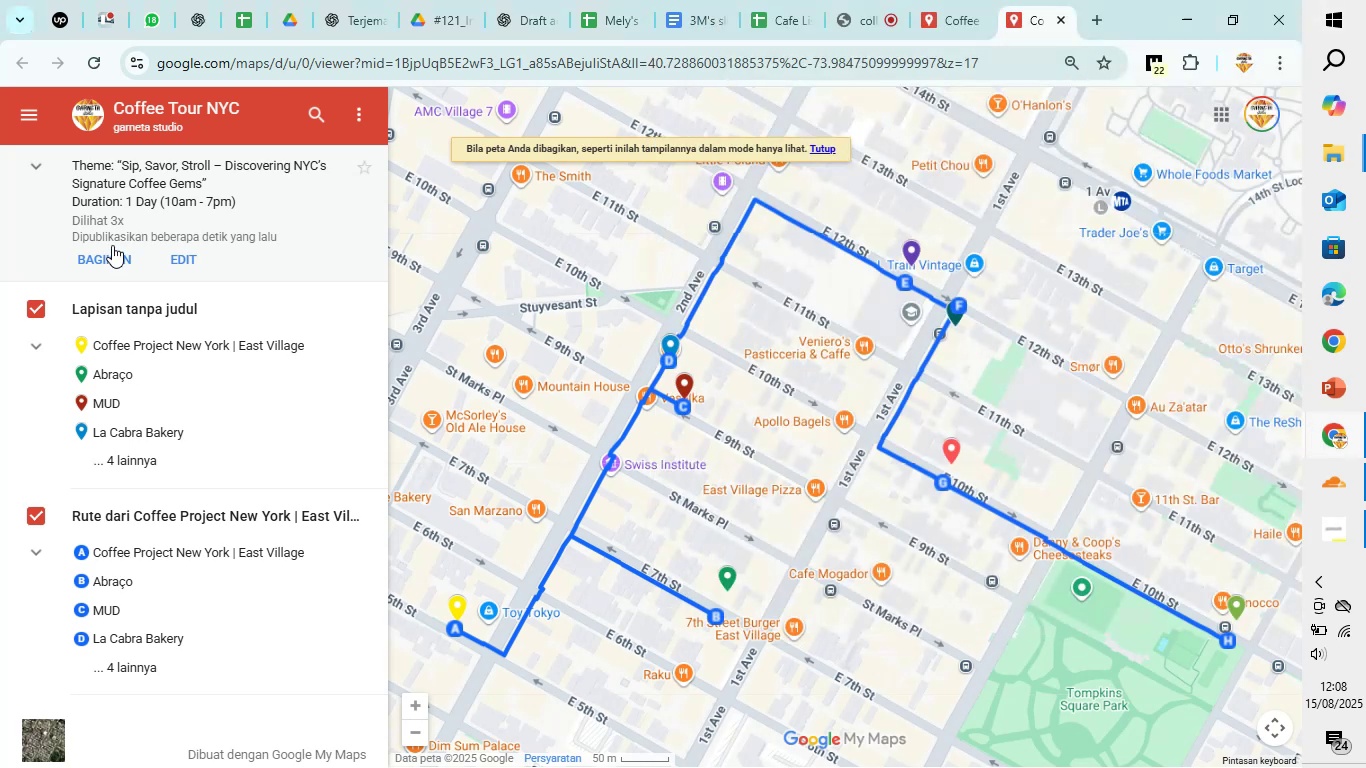 
left_click([37, 116])
 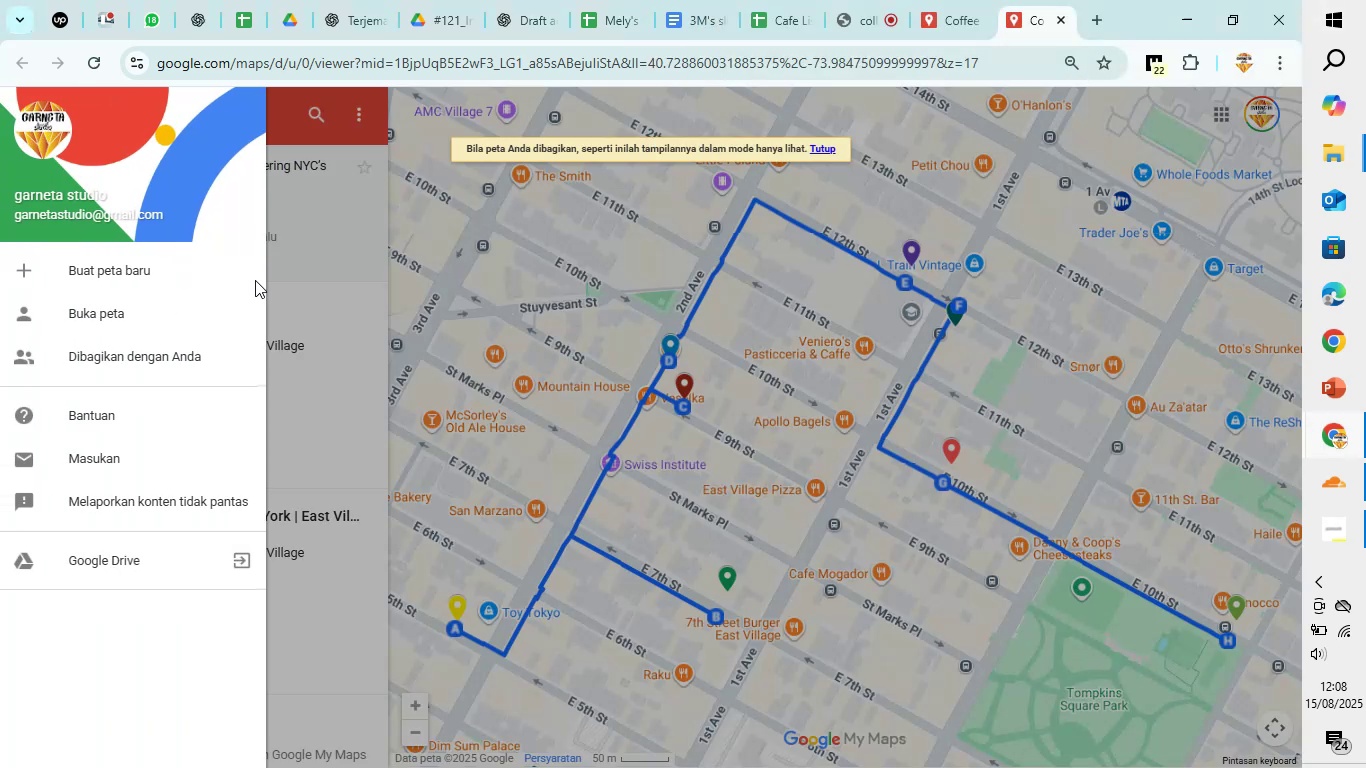 
left_click([297, 264])
 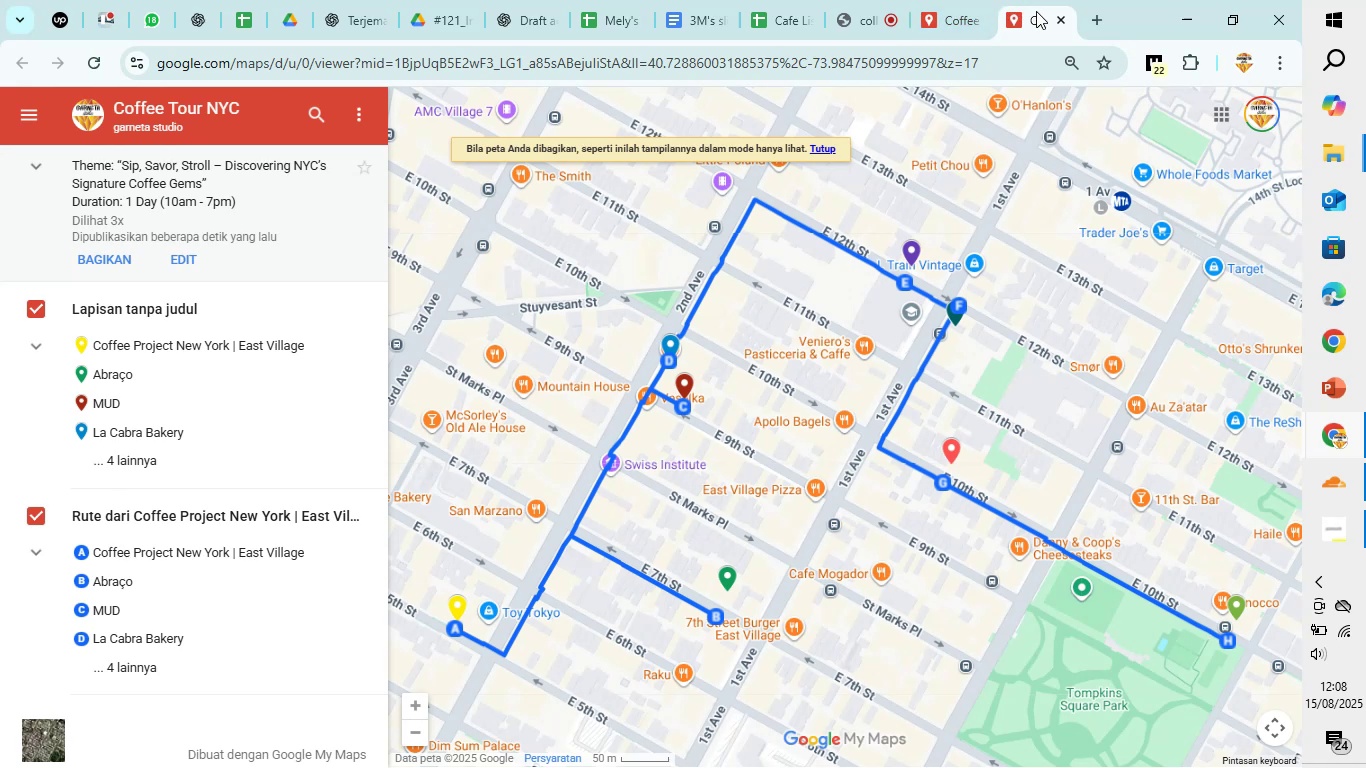 
left_click([1056, 20])
 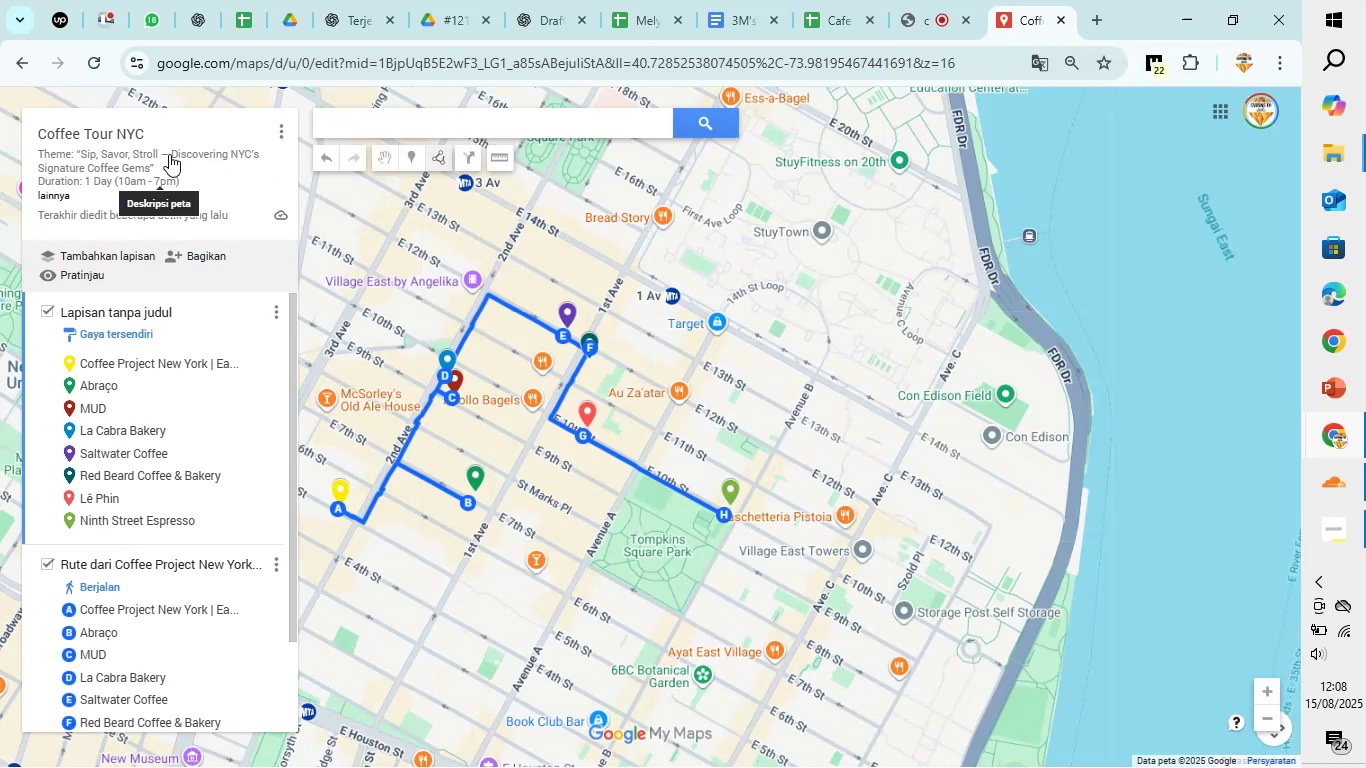 
left_click([55, 190])
 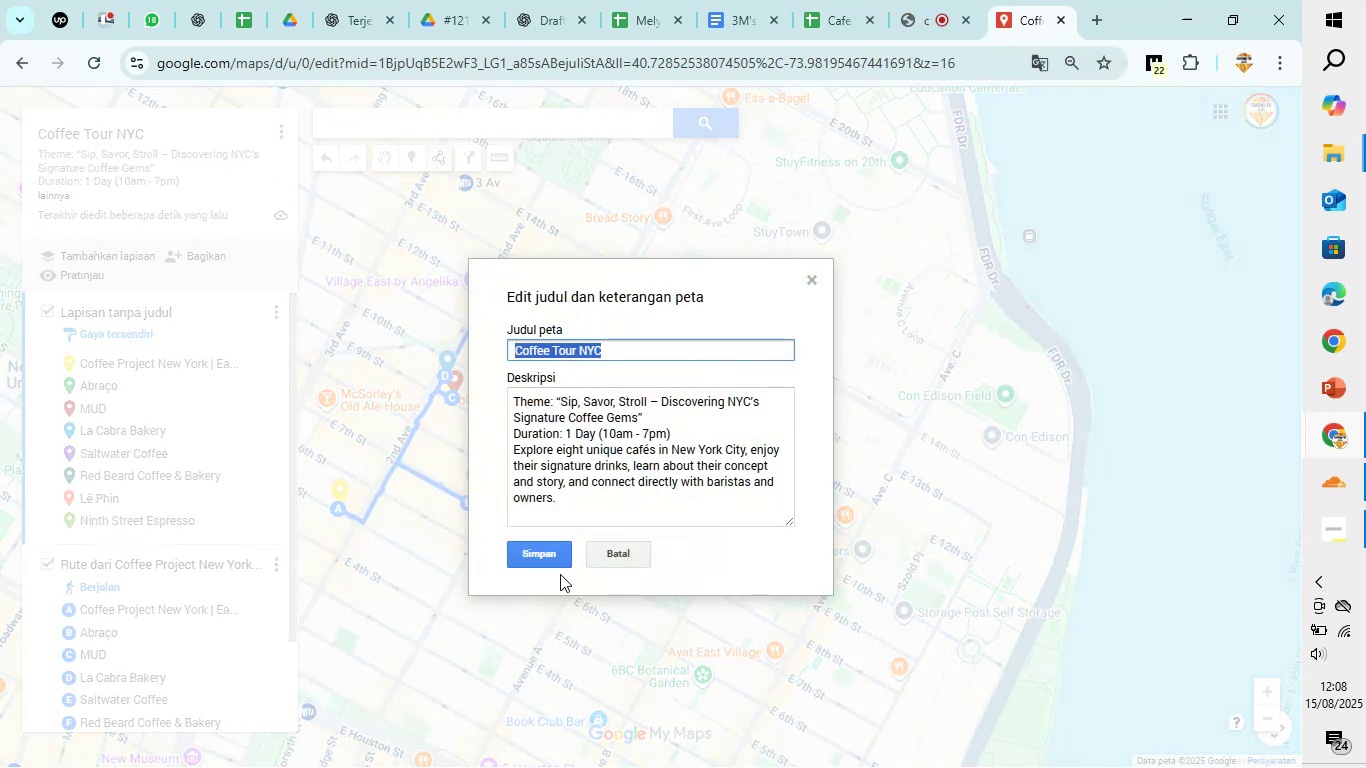 
left_click([552, 554])
 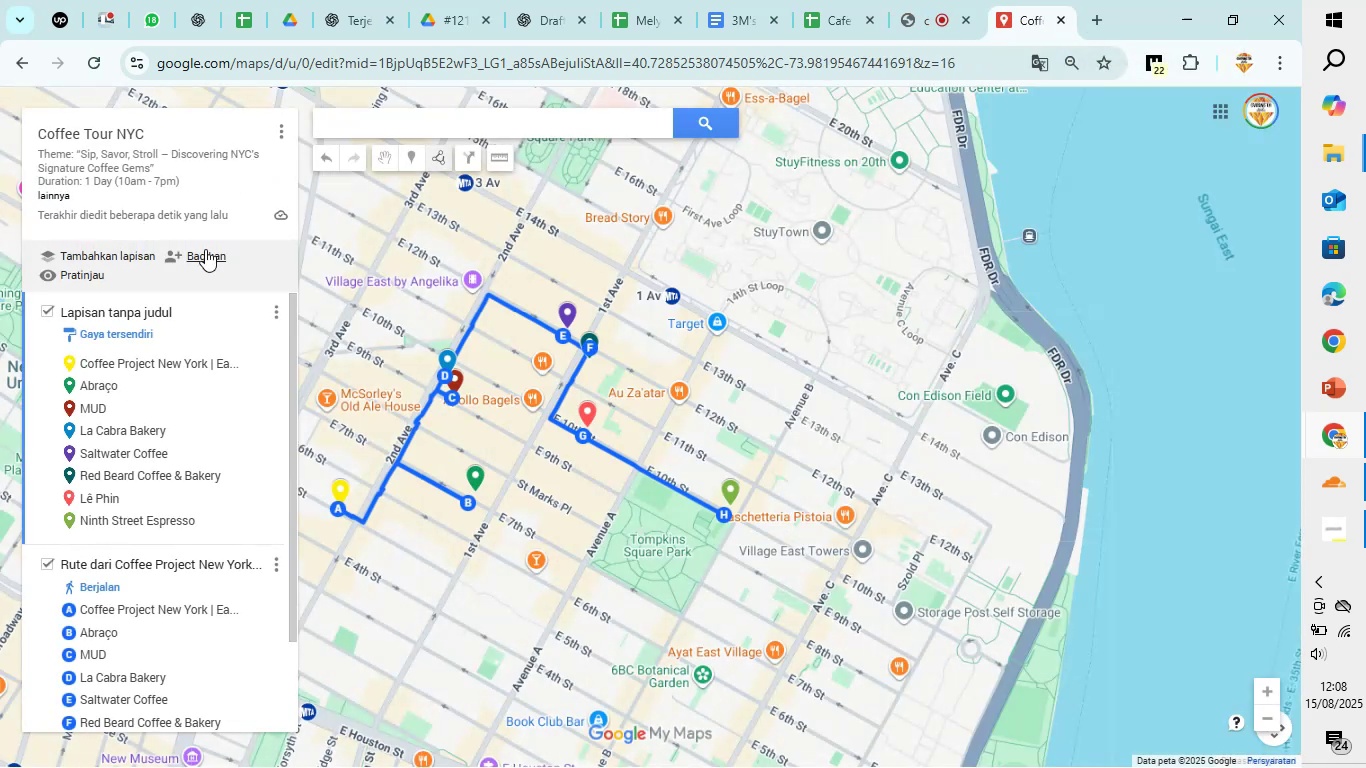 
left_click([206, 249])
 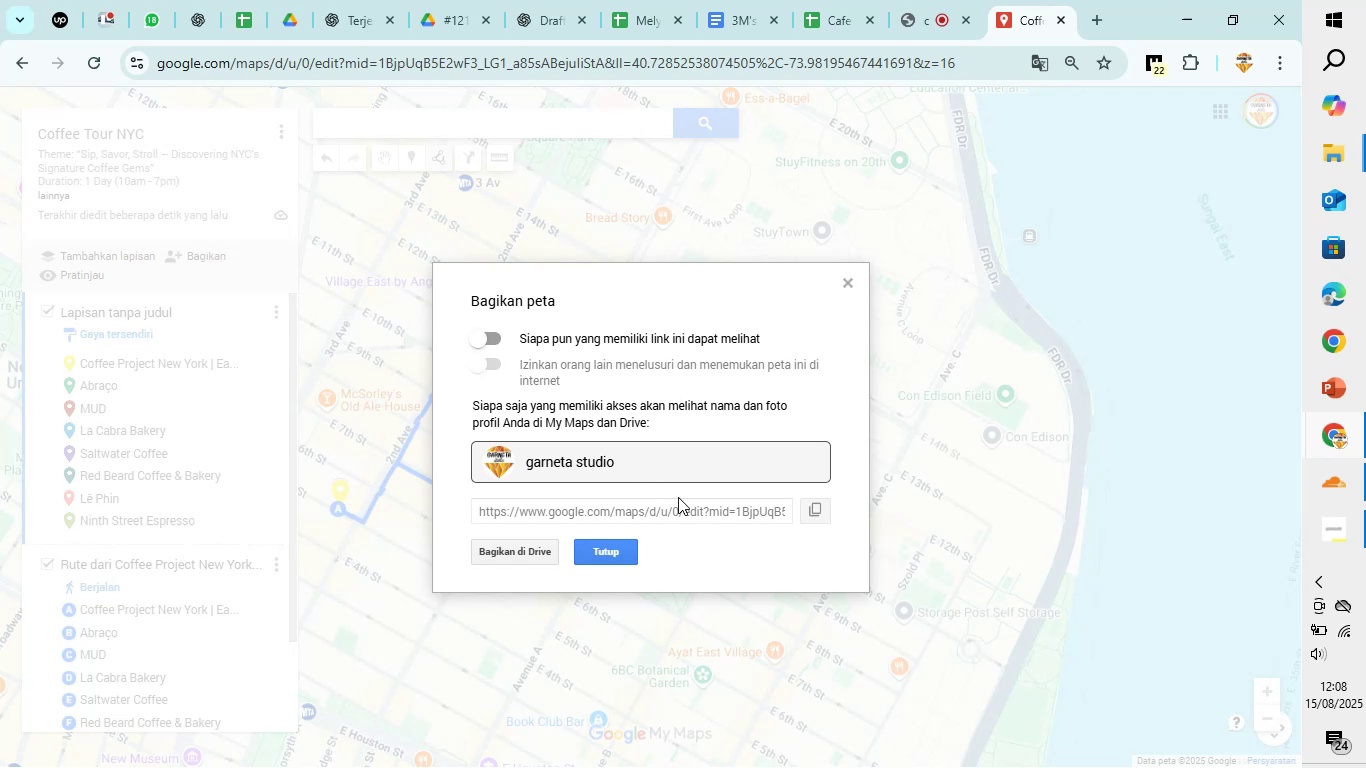 
left_click([700, 515])
 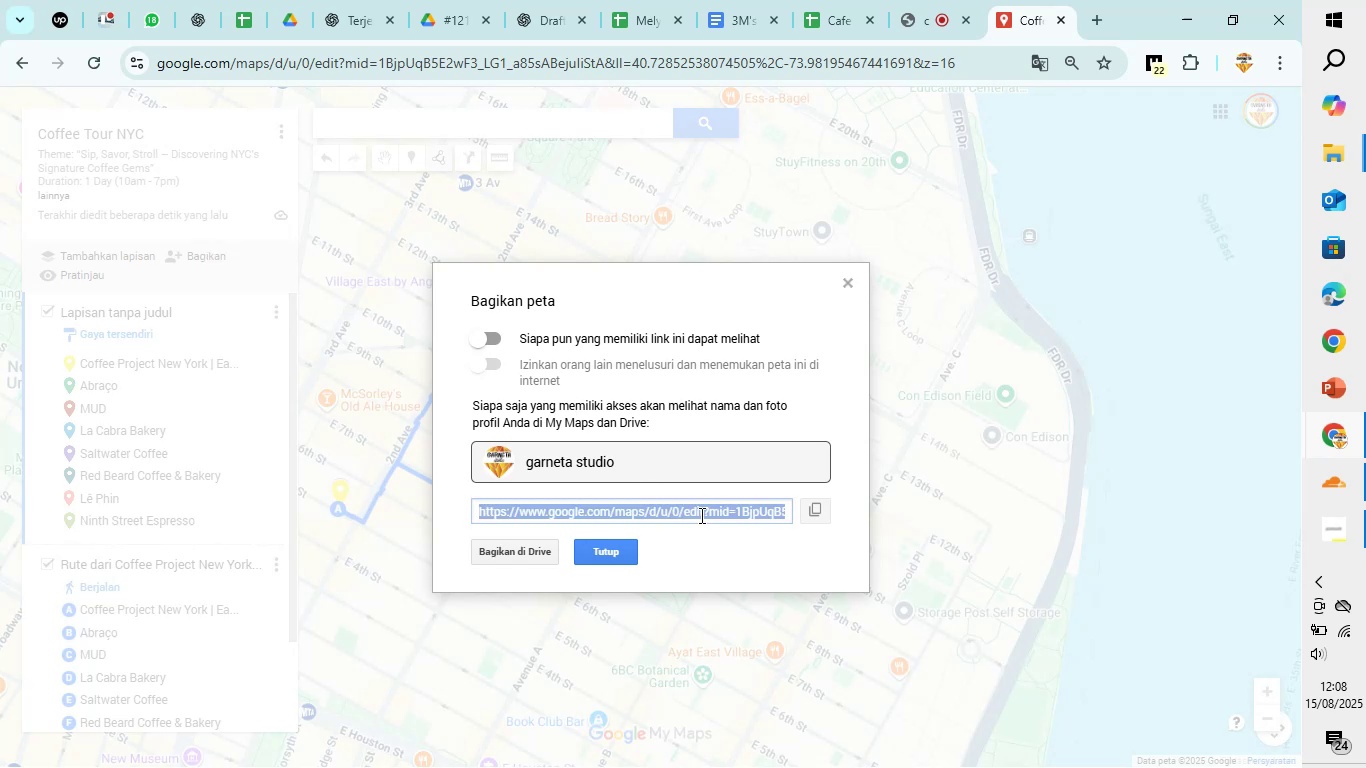 
key(Control+C)
 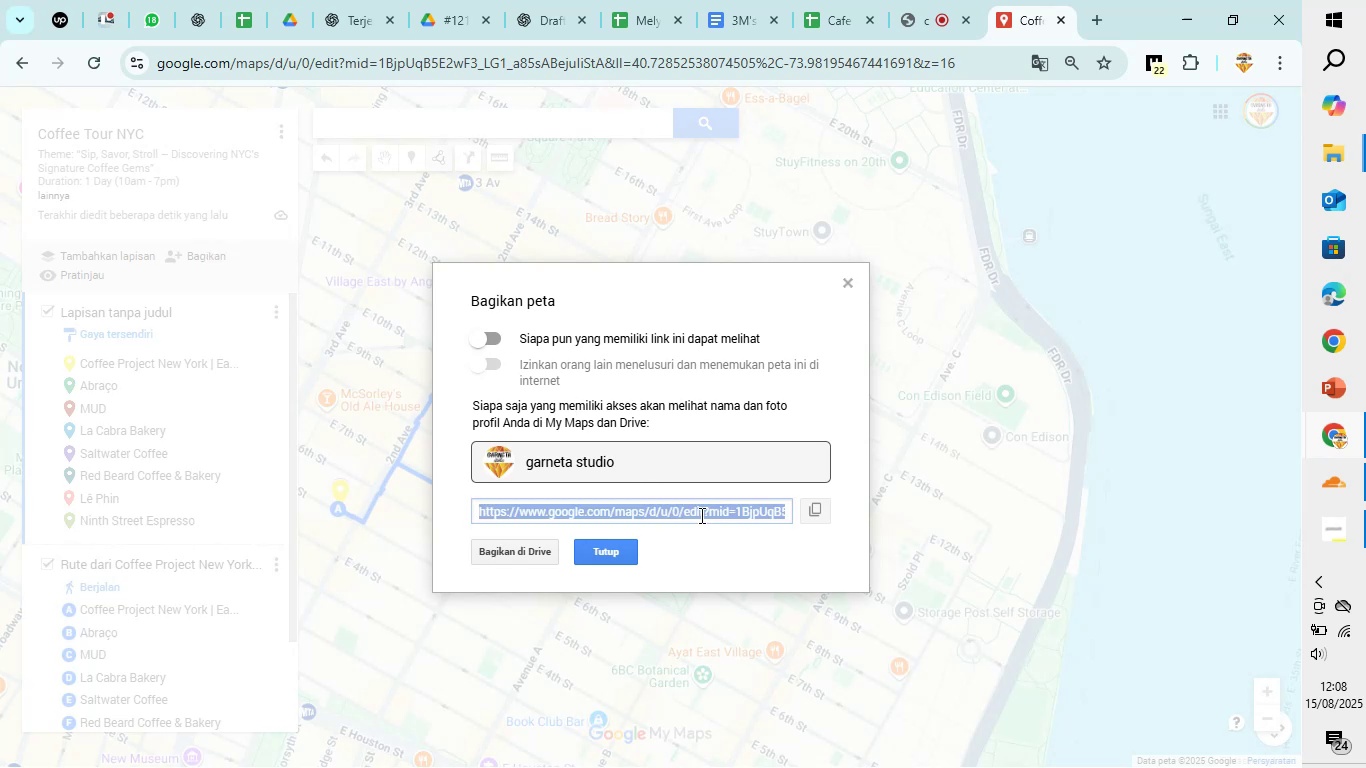 
key(Control+C)
 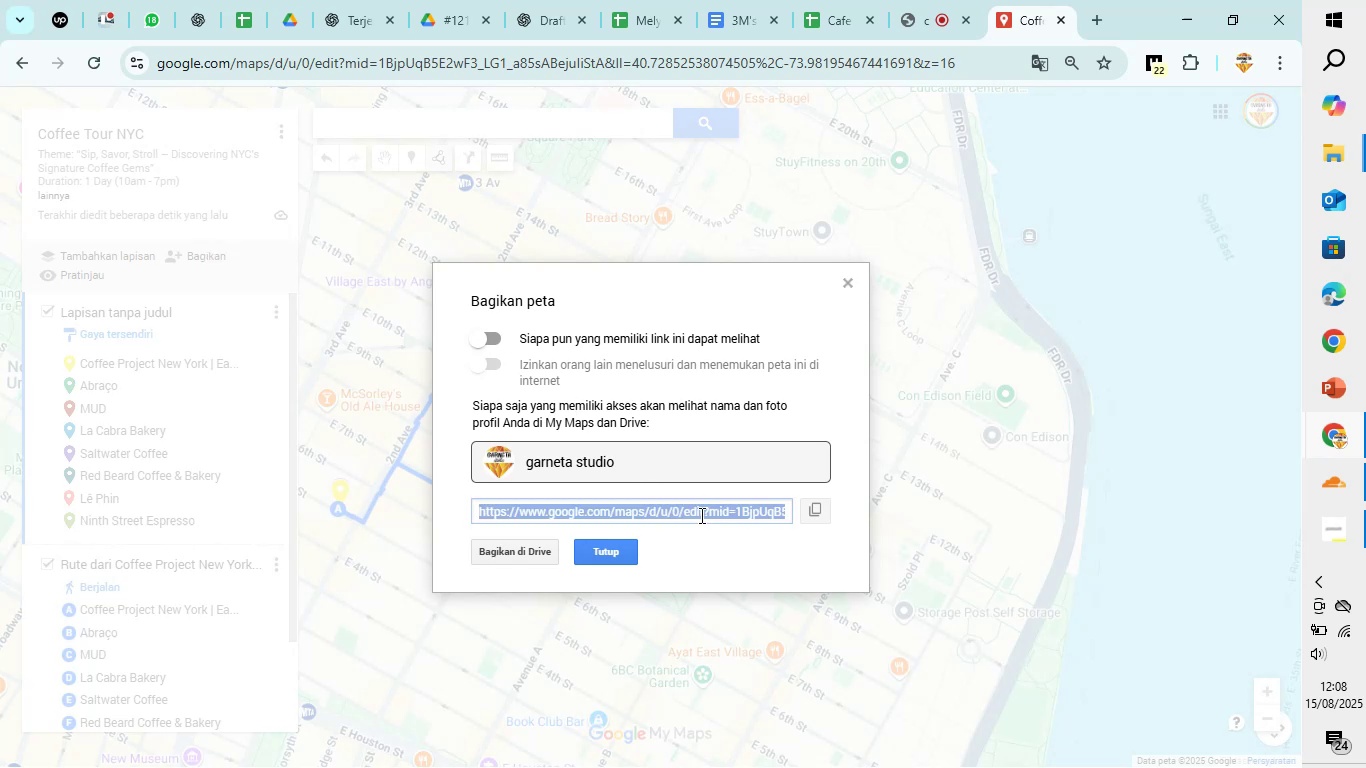 
key(Control+C)
 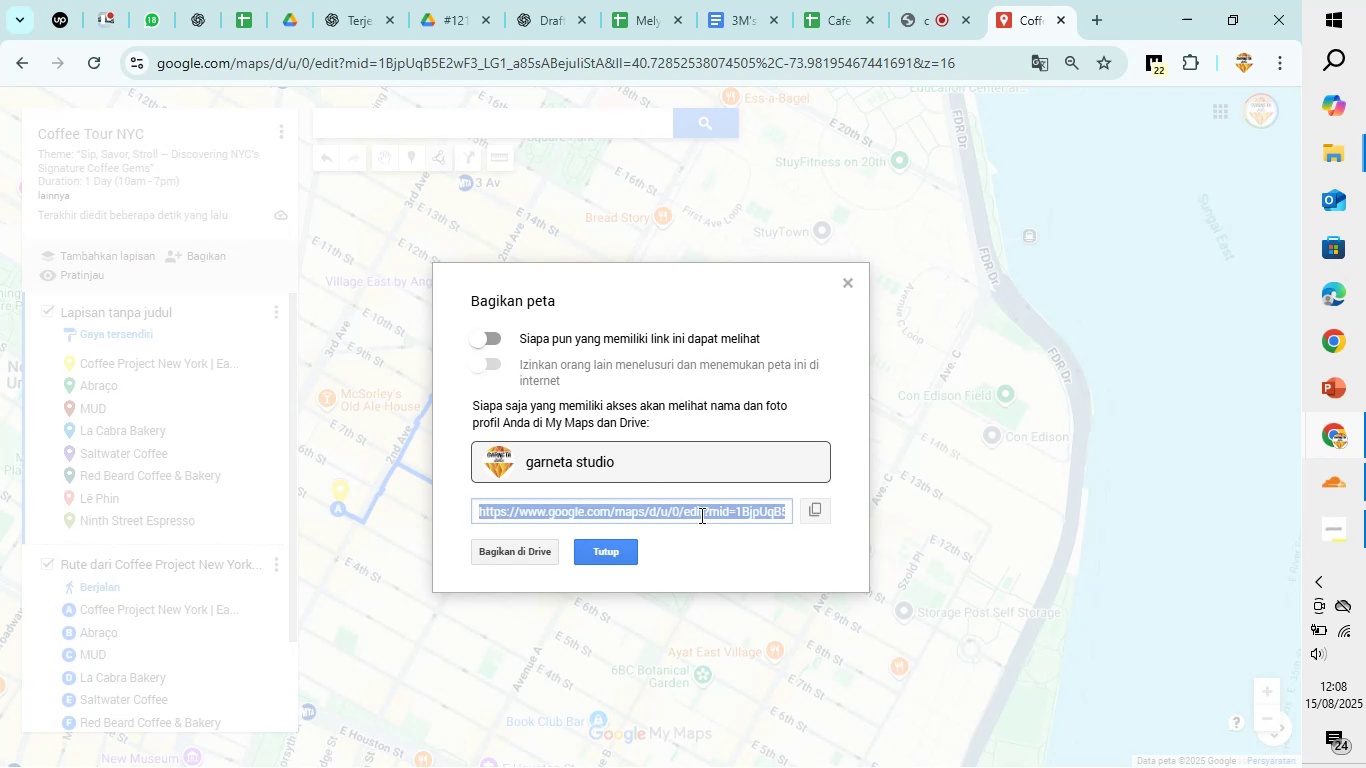 
key(Control+C)
 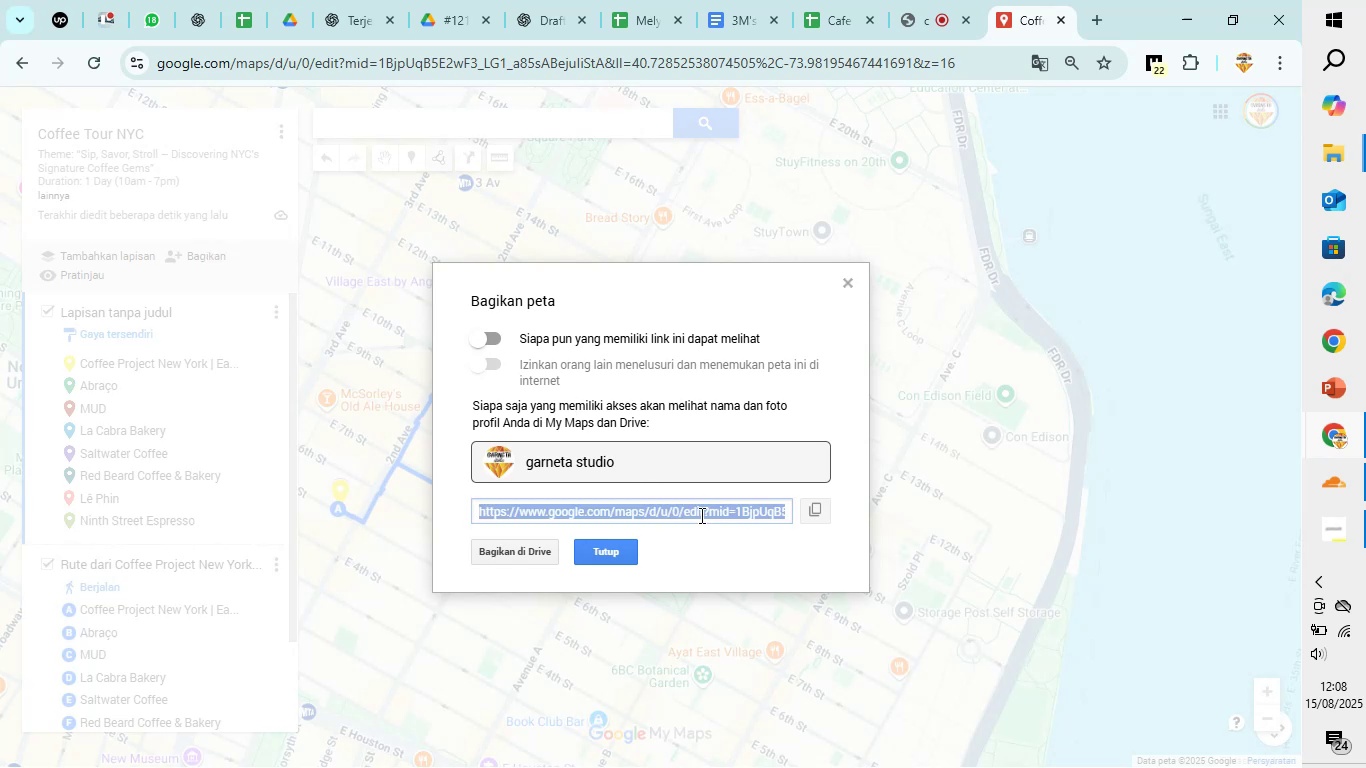 
key(Control+C)
 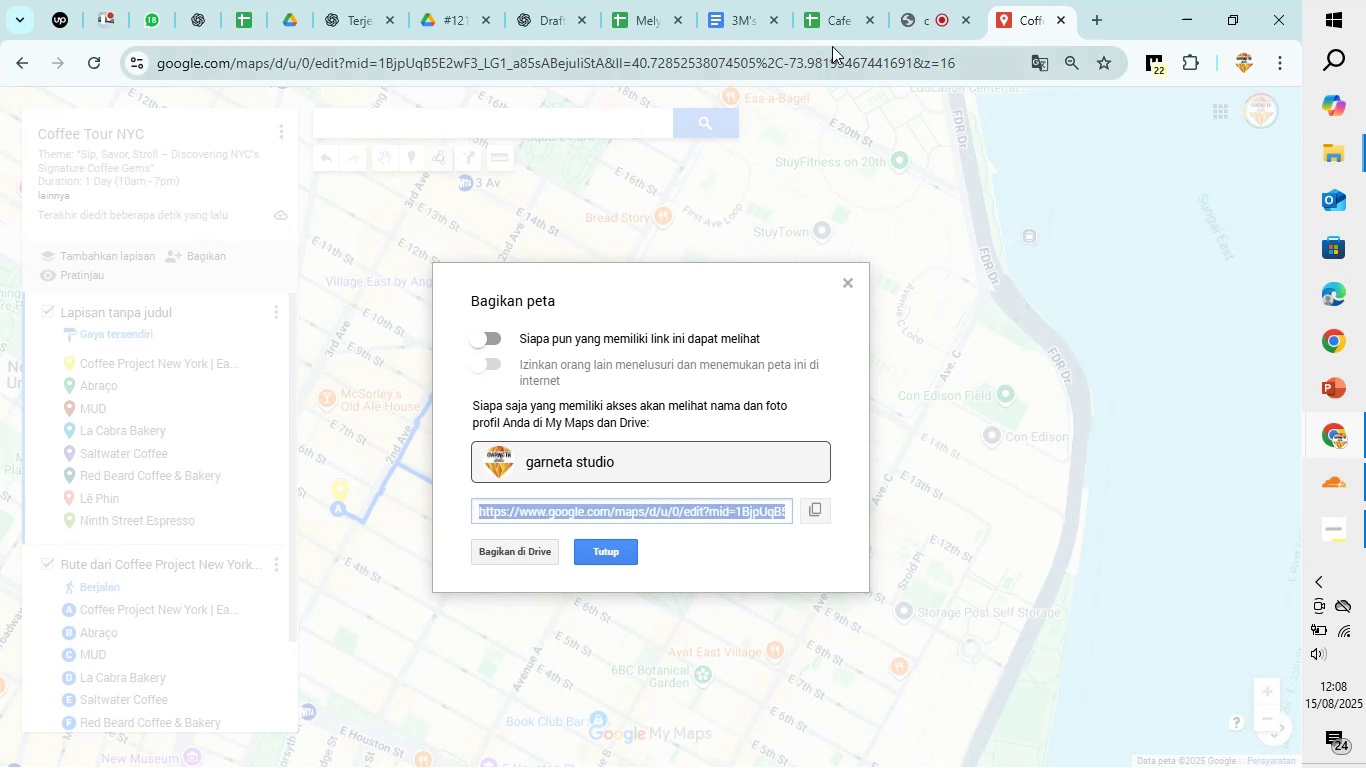 
left_click([849, 10])
 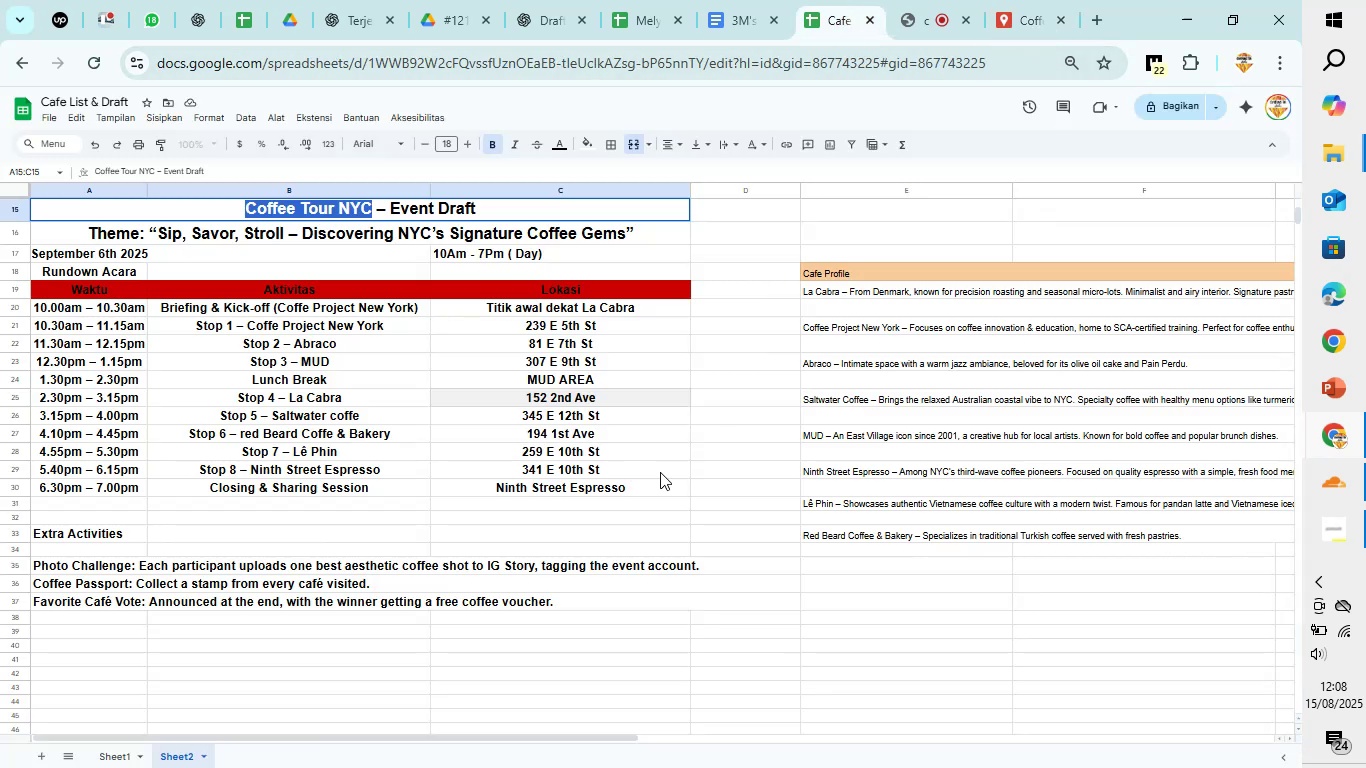 
scroll: coordinate [635, 495], scroll_direction: up, amount: 5.0
 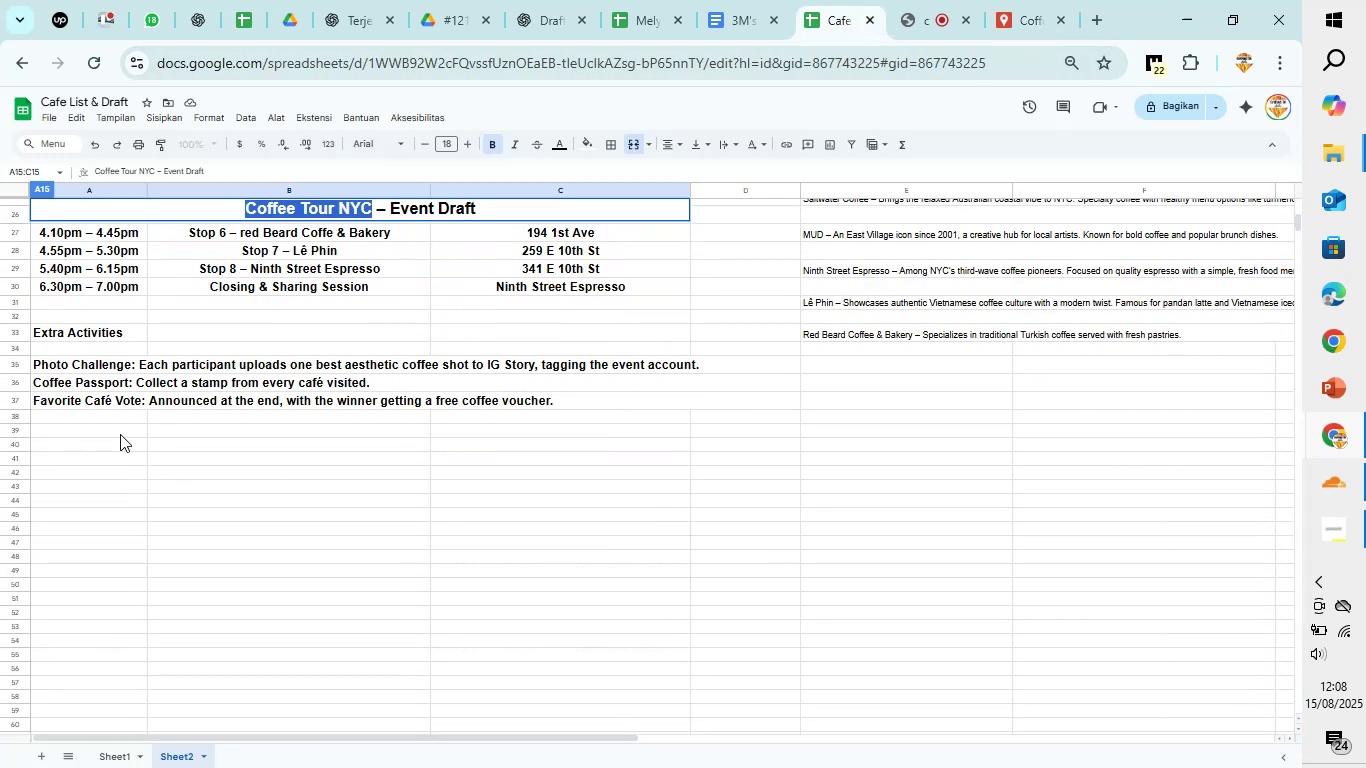 
left_click([120, 434])
 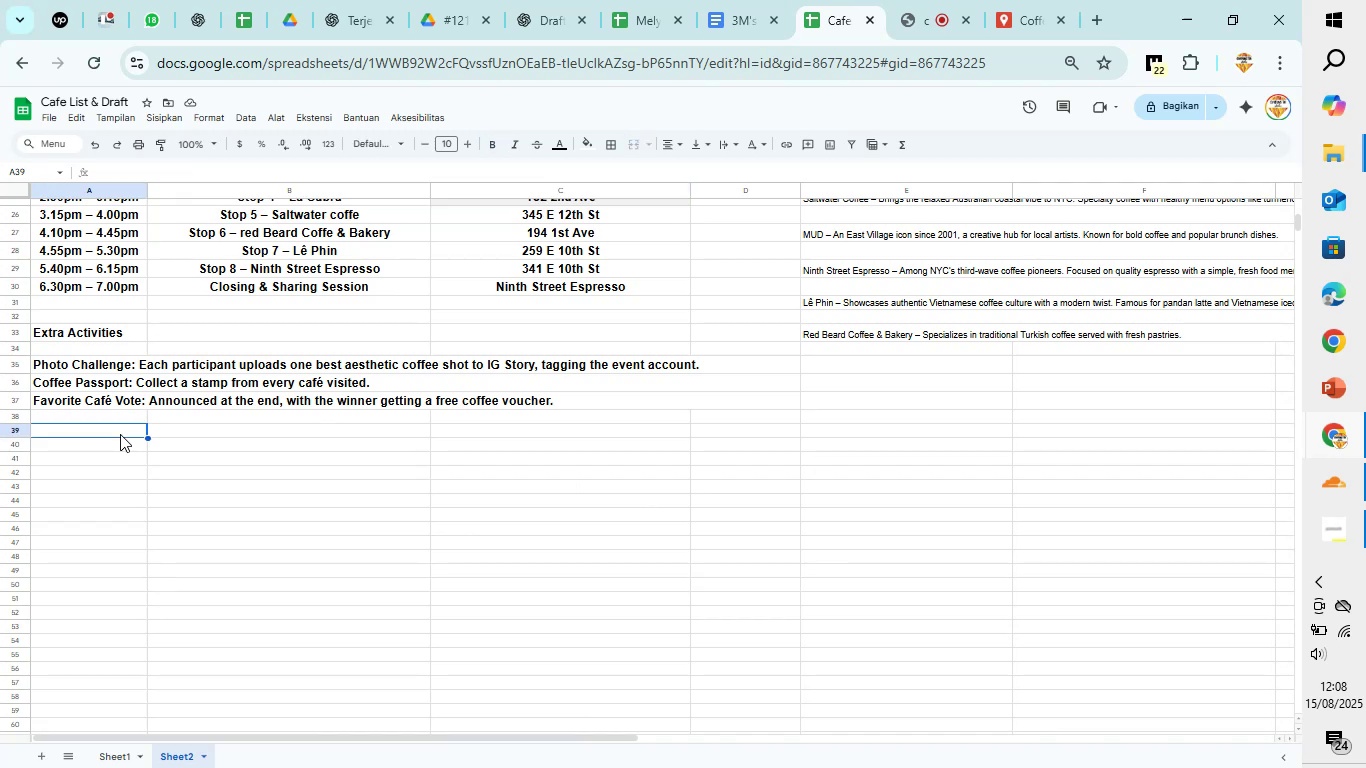 
type(My Map Link )
 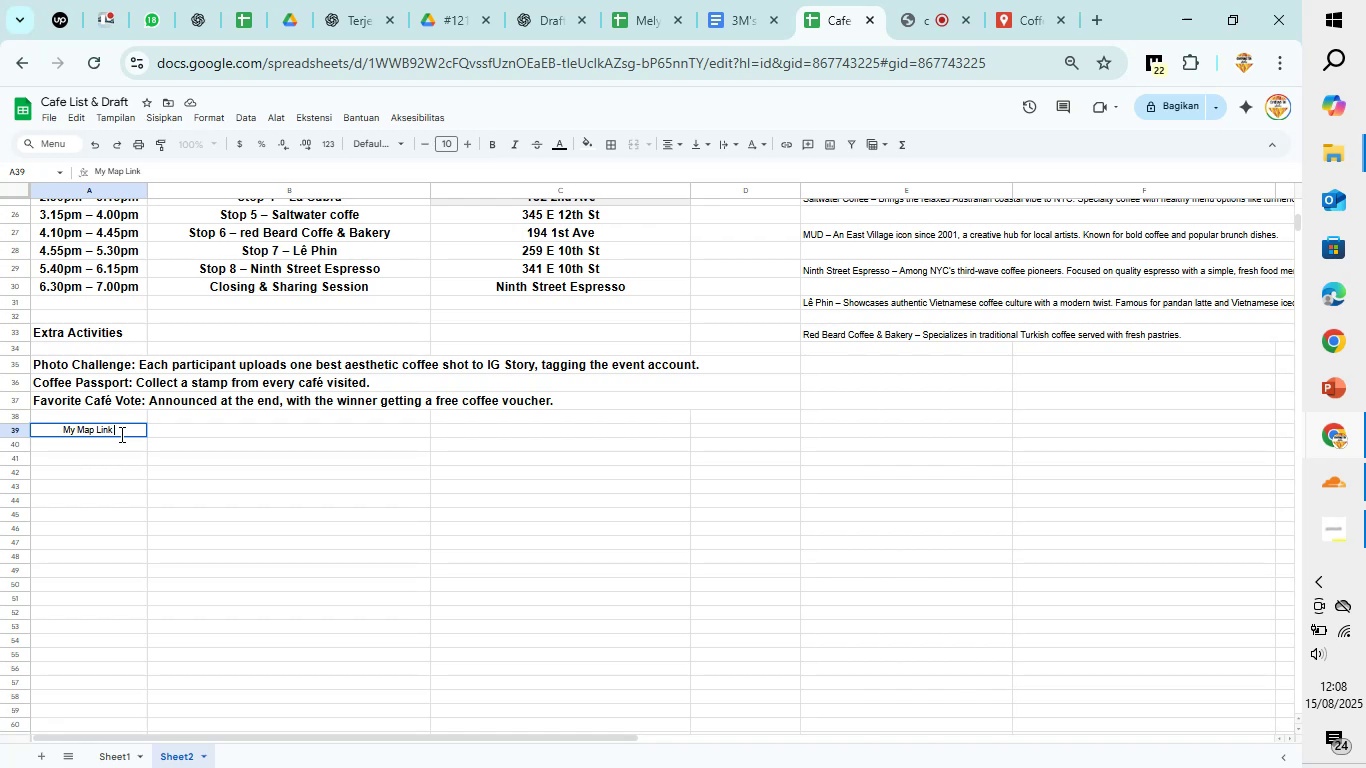 
key(Control+V)
 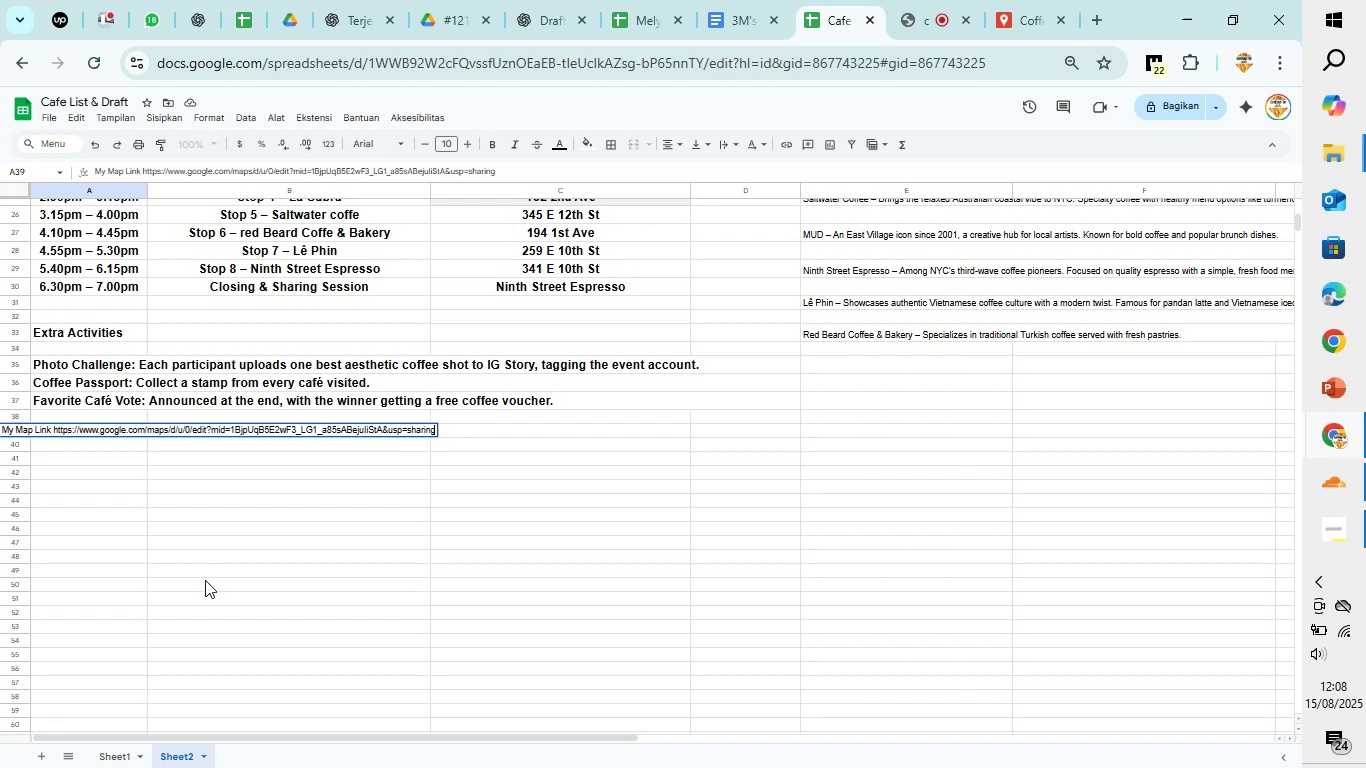 
left_click([152, 482])
 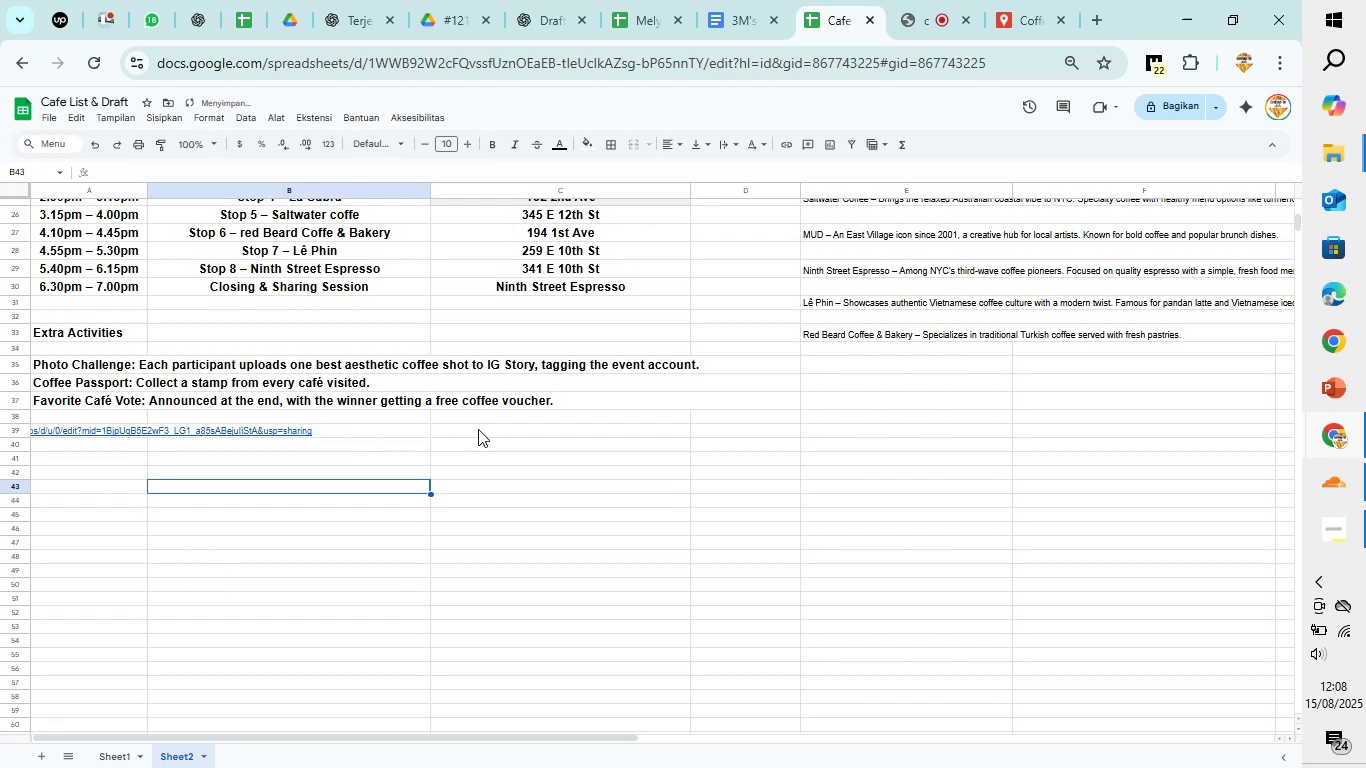 
left_click_drag(start_coordinate=[479, 429], to_coordinate=[108, 432])
 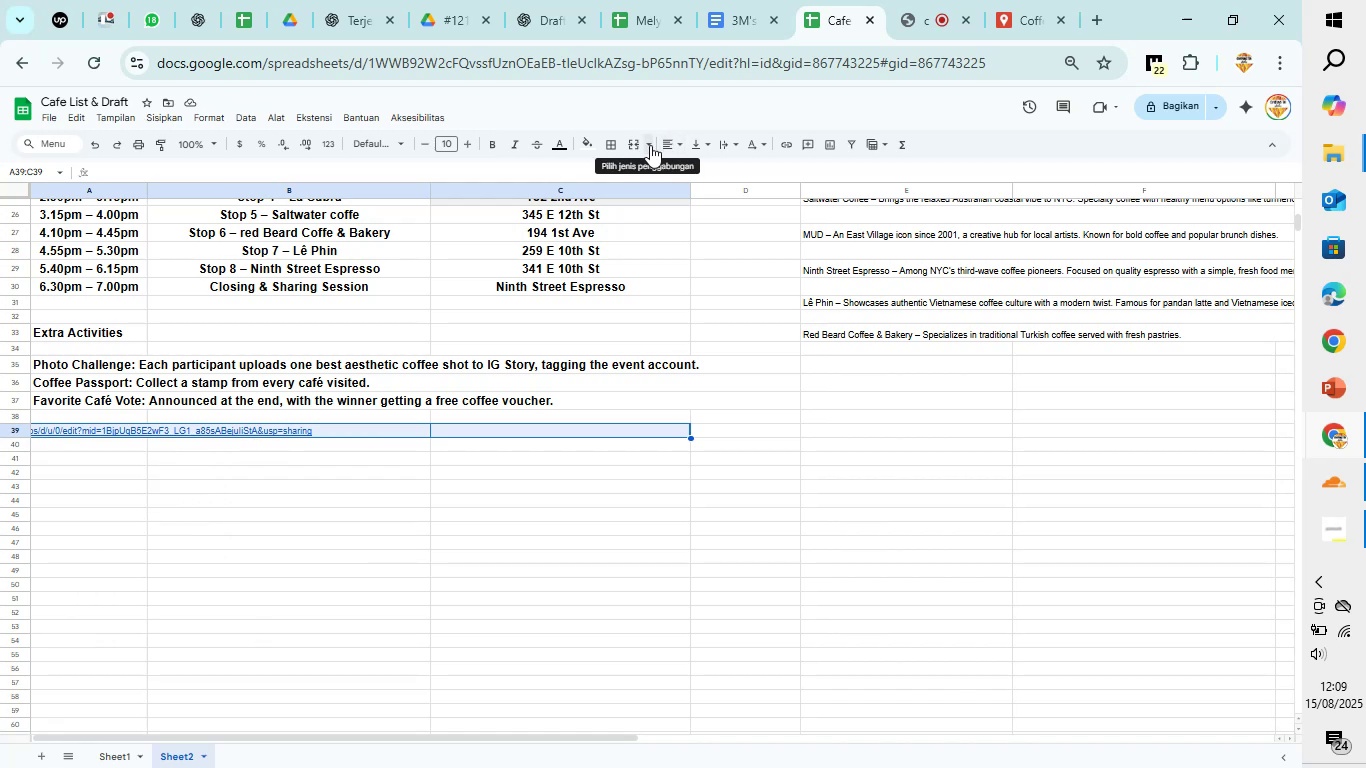 
wait(5.1)
 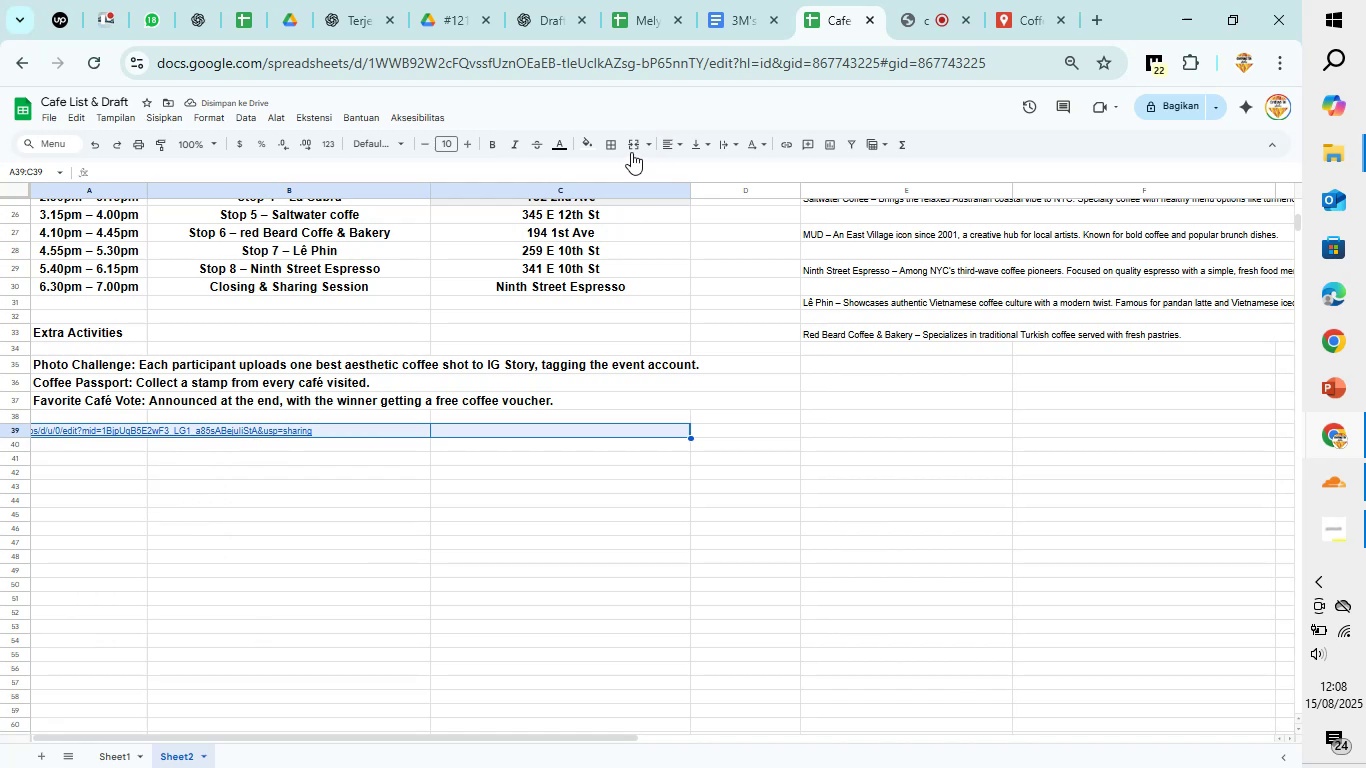 
left_click([650, 145])
 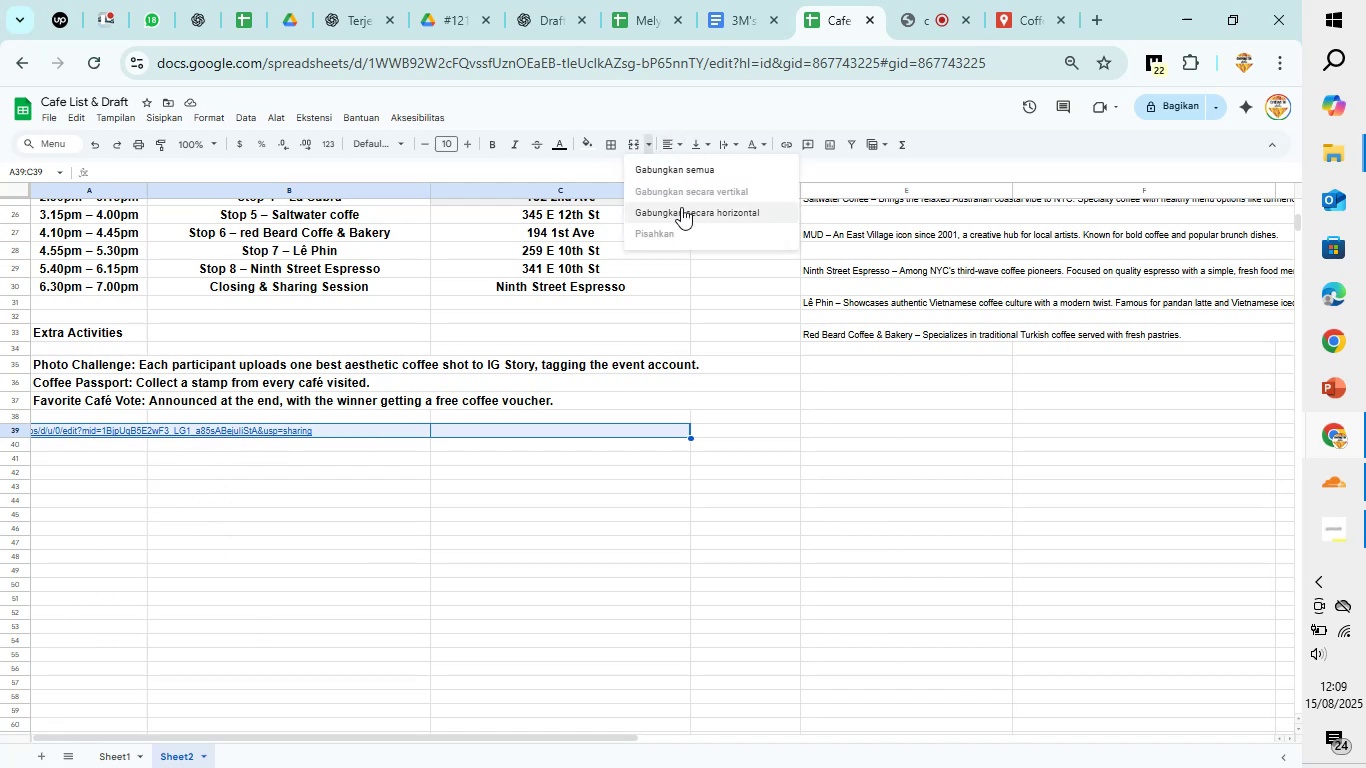 
left_click([681, 207])
 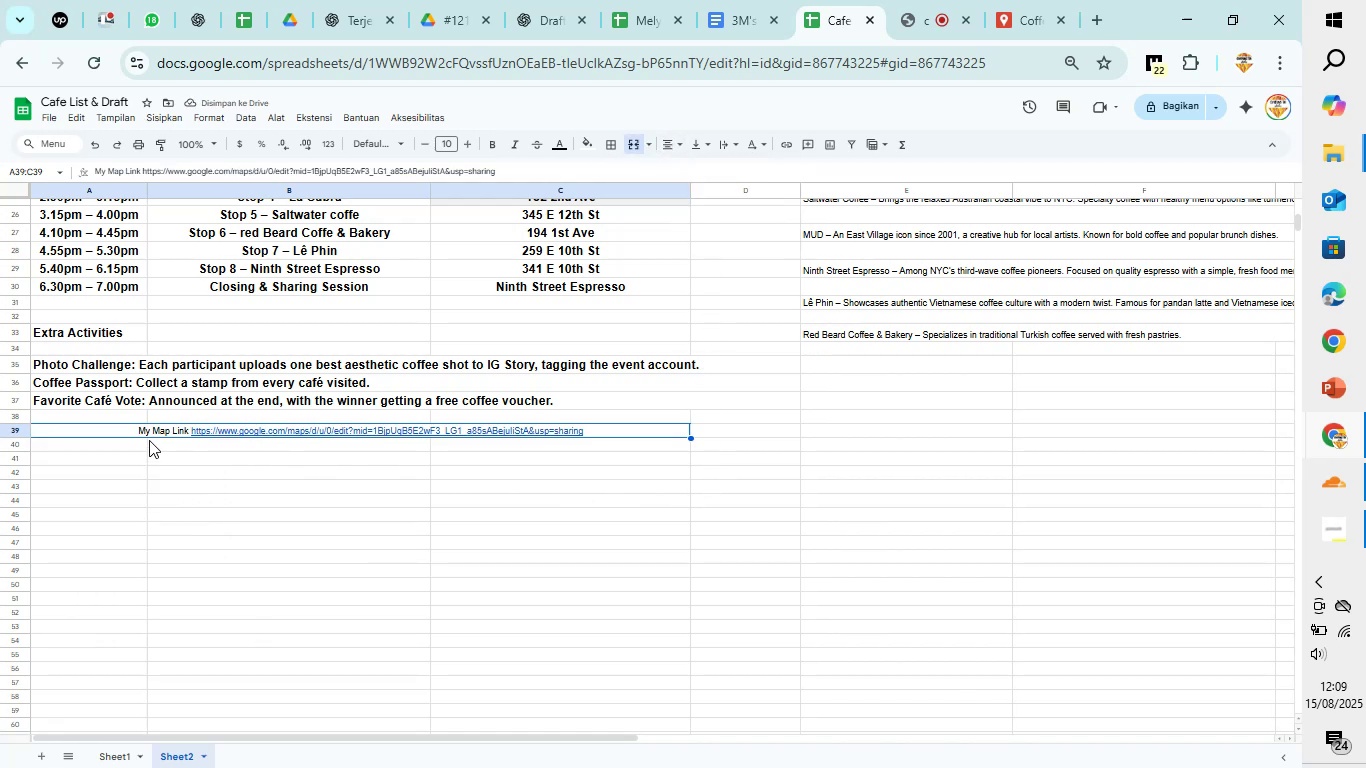 
left_click([121, 464])
 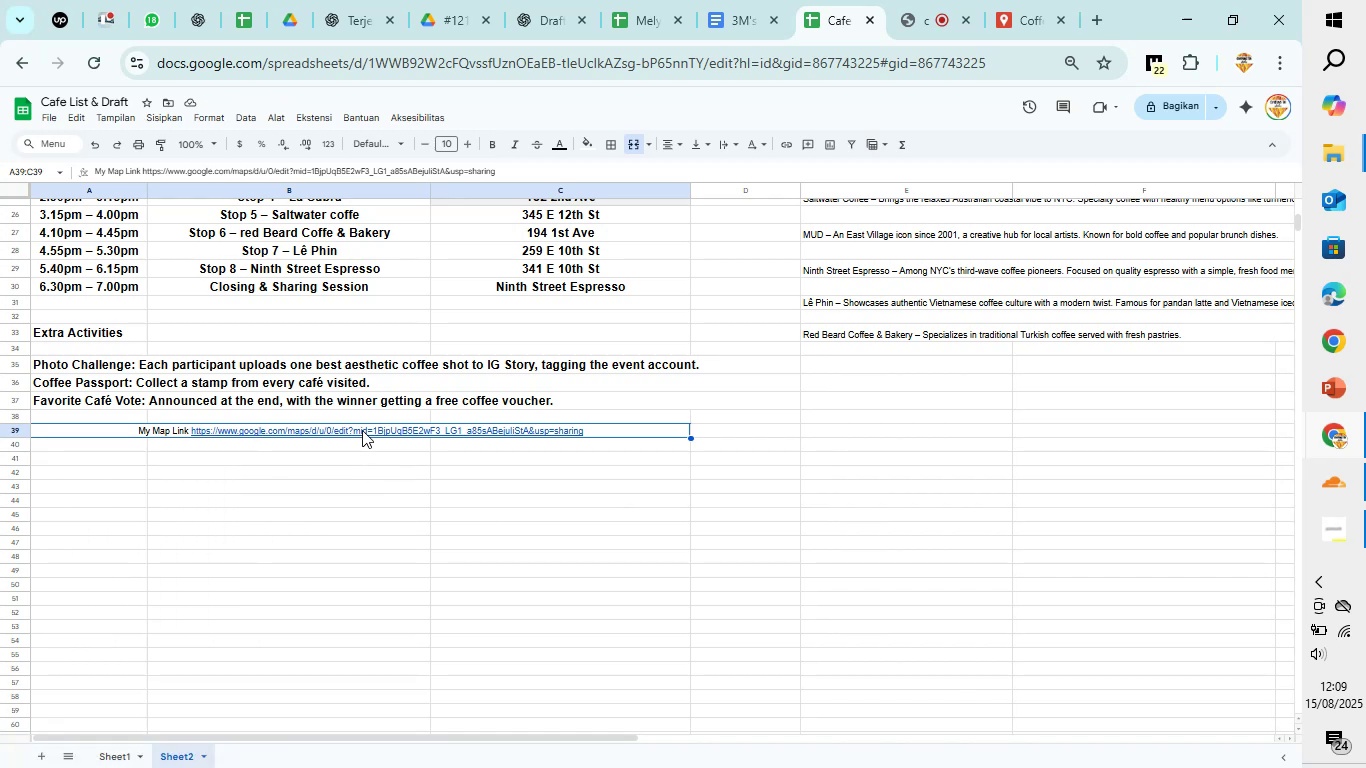 
wait(5.52)
 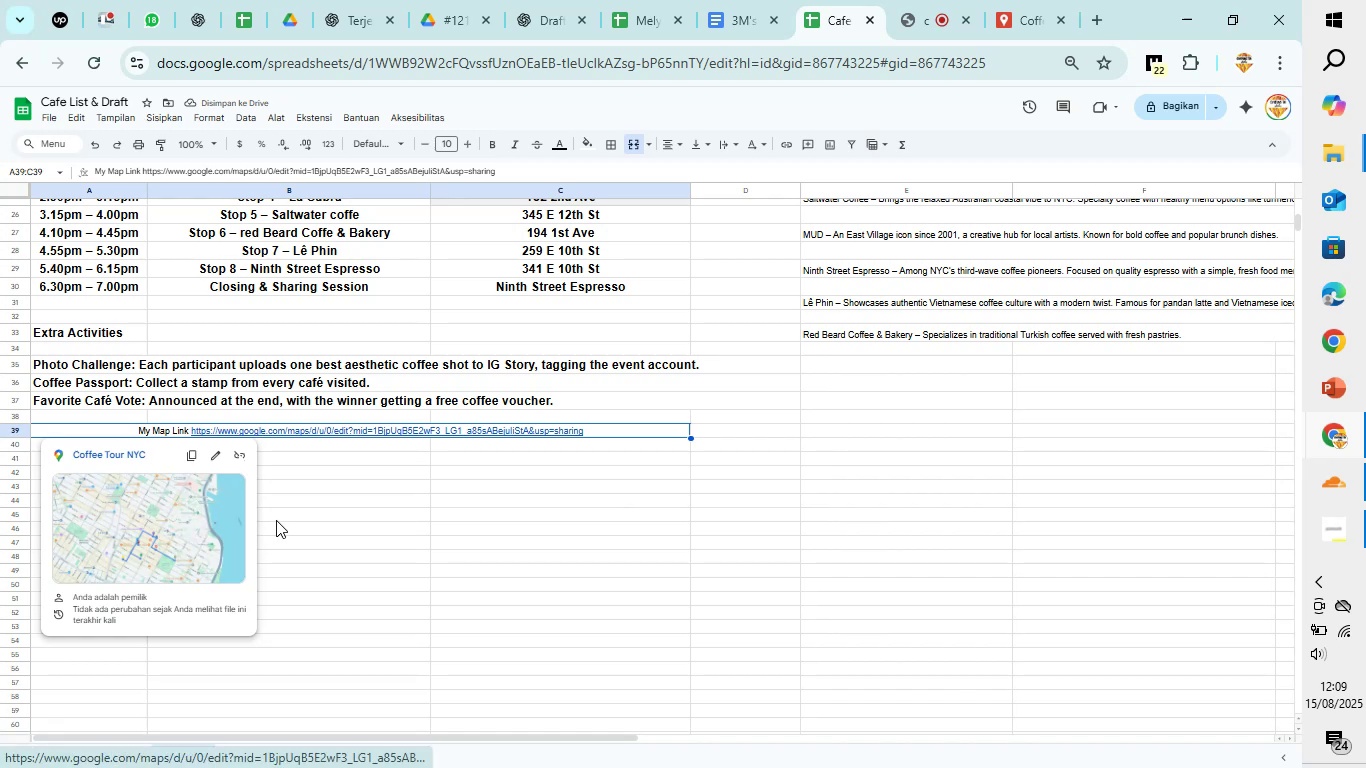 
left_click([189, 506])
 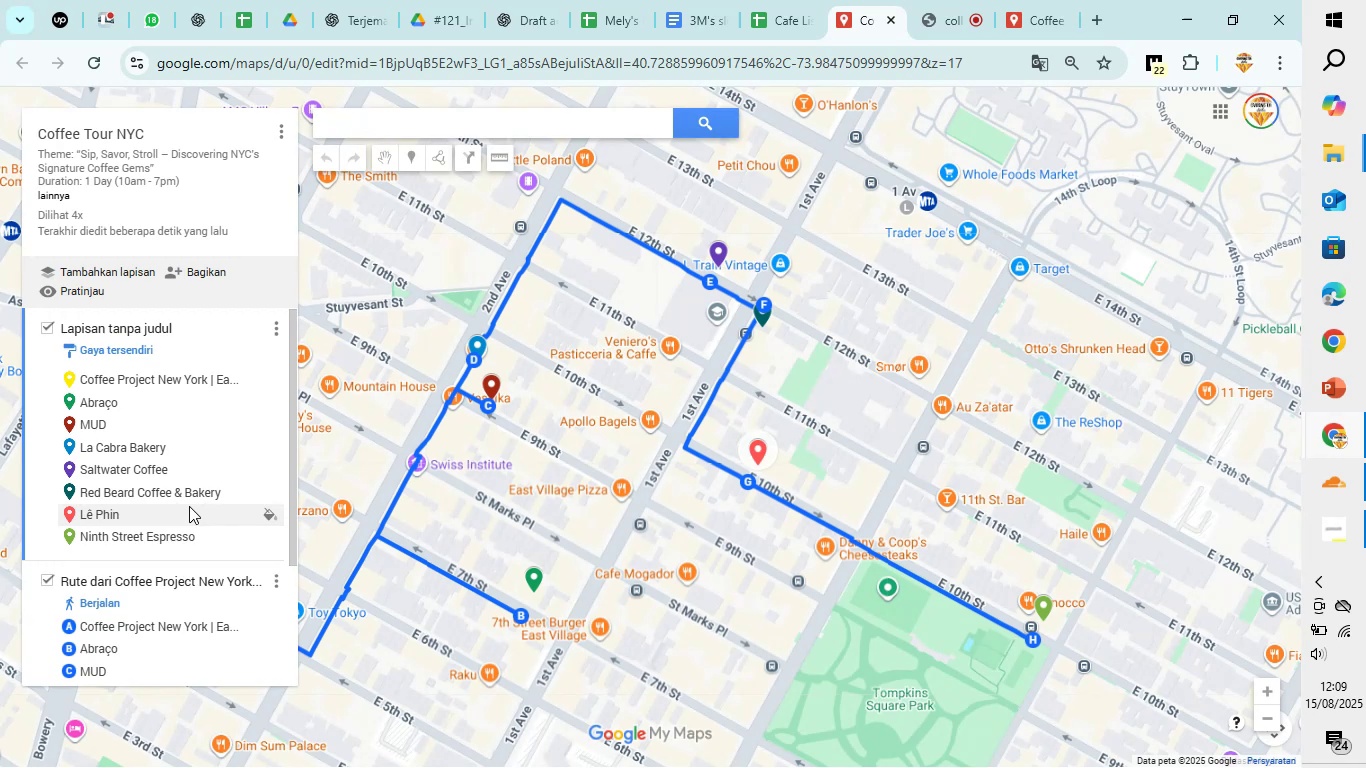 
wait(12.56)
 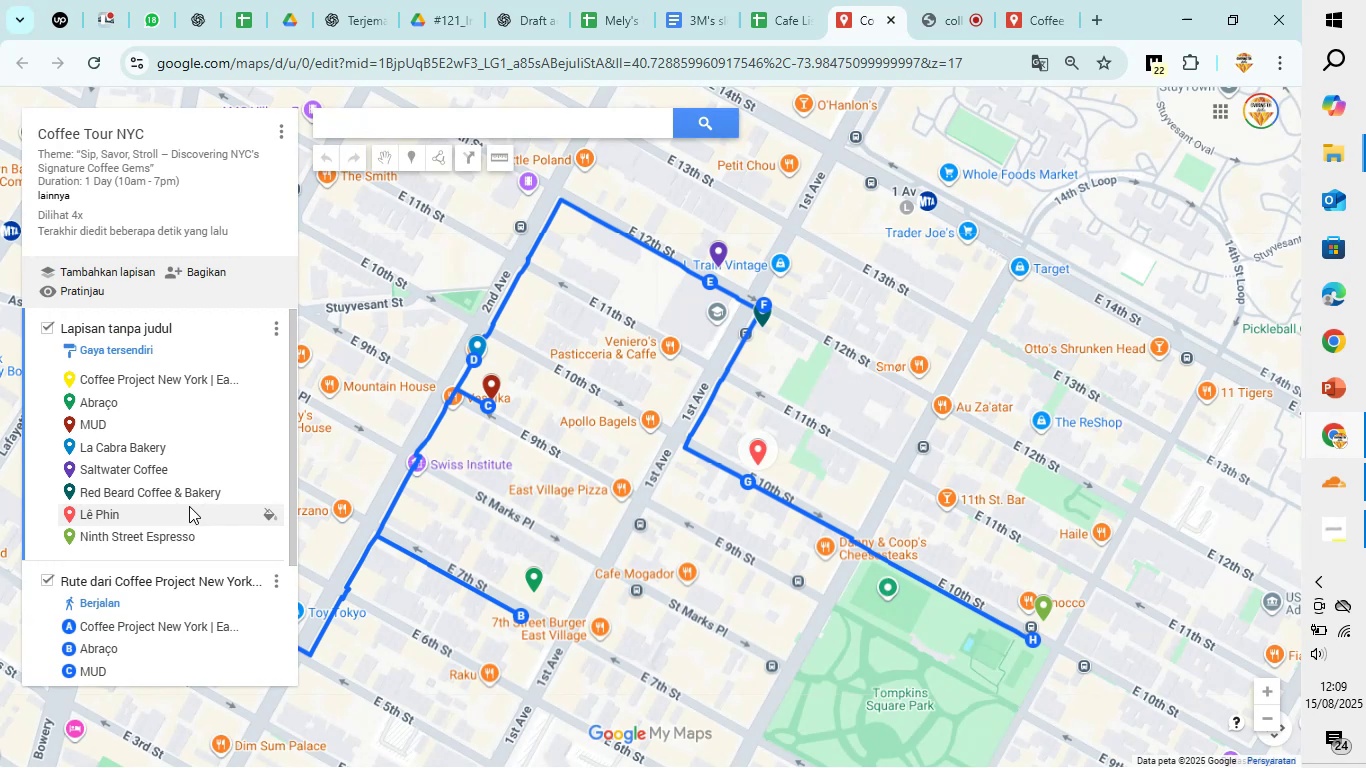 
scroll: coordinate [741, 366], scroll_direction: down, amount: 1.0
 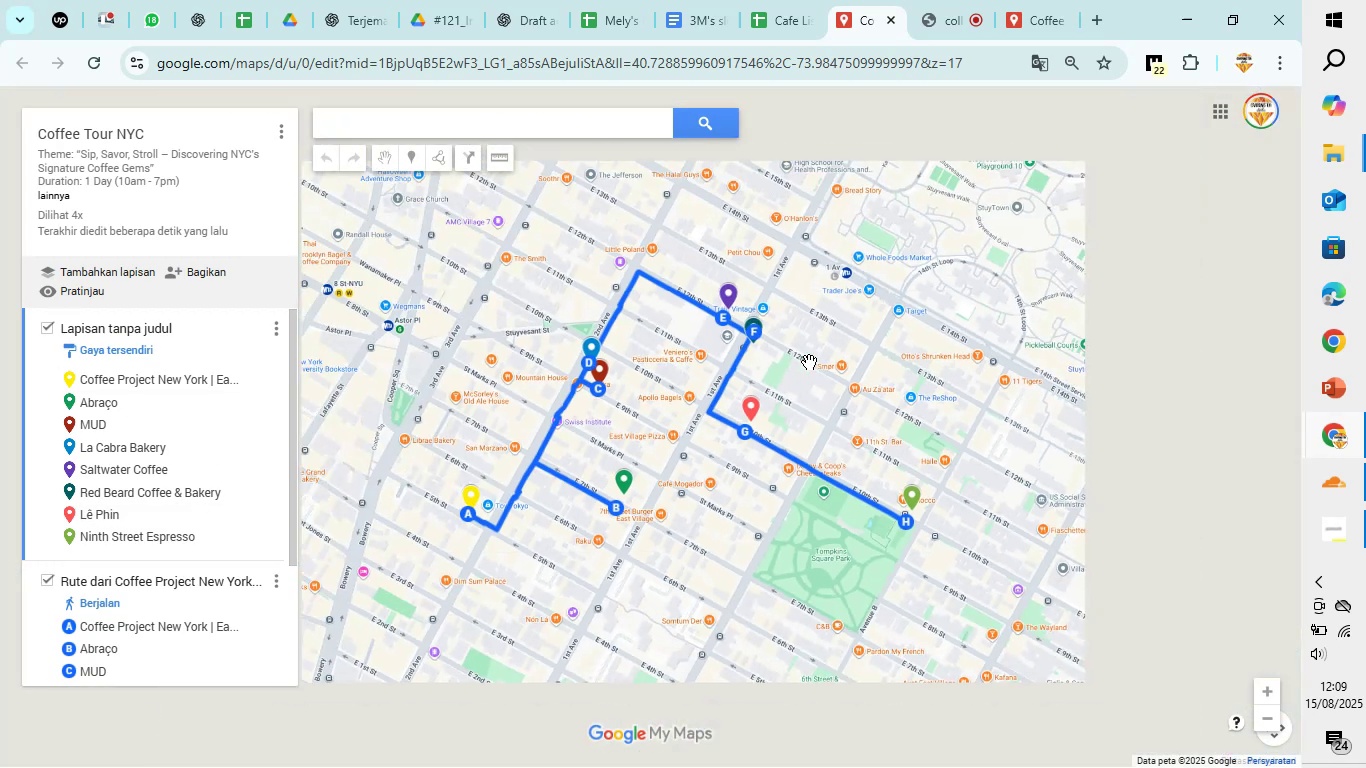 
scroll: coordinate [809, 362], scroll_direction: up, amount: 2.0
 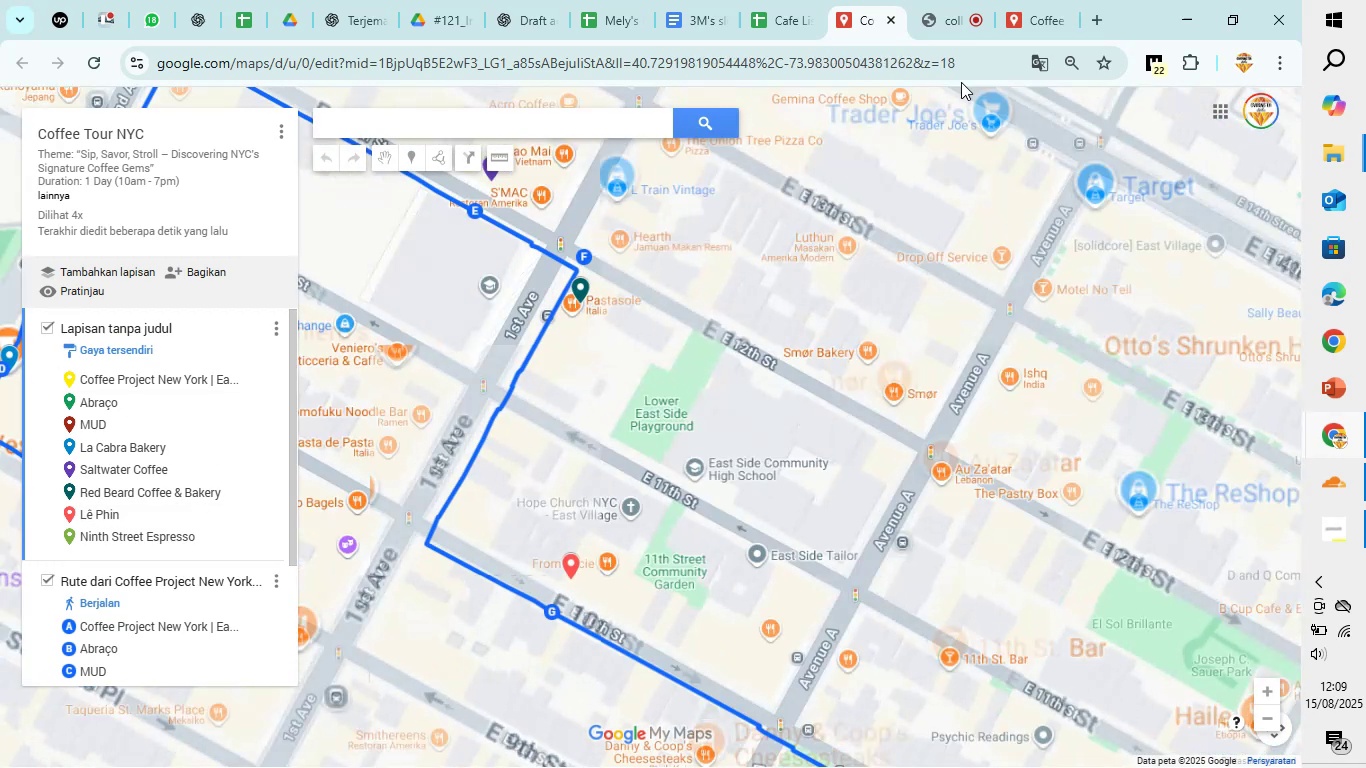 
scroll: coordinate [842, 315], scroll_direction: down, amount: 2.0
 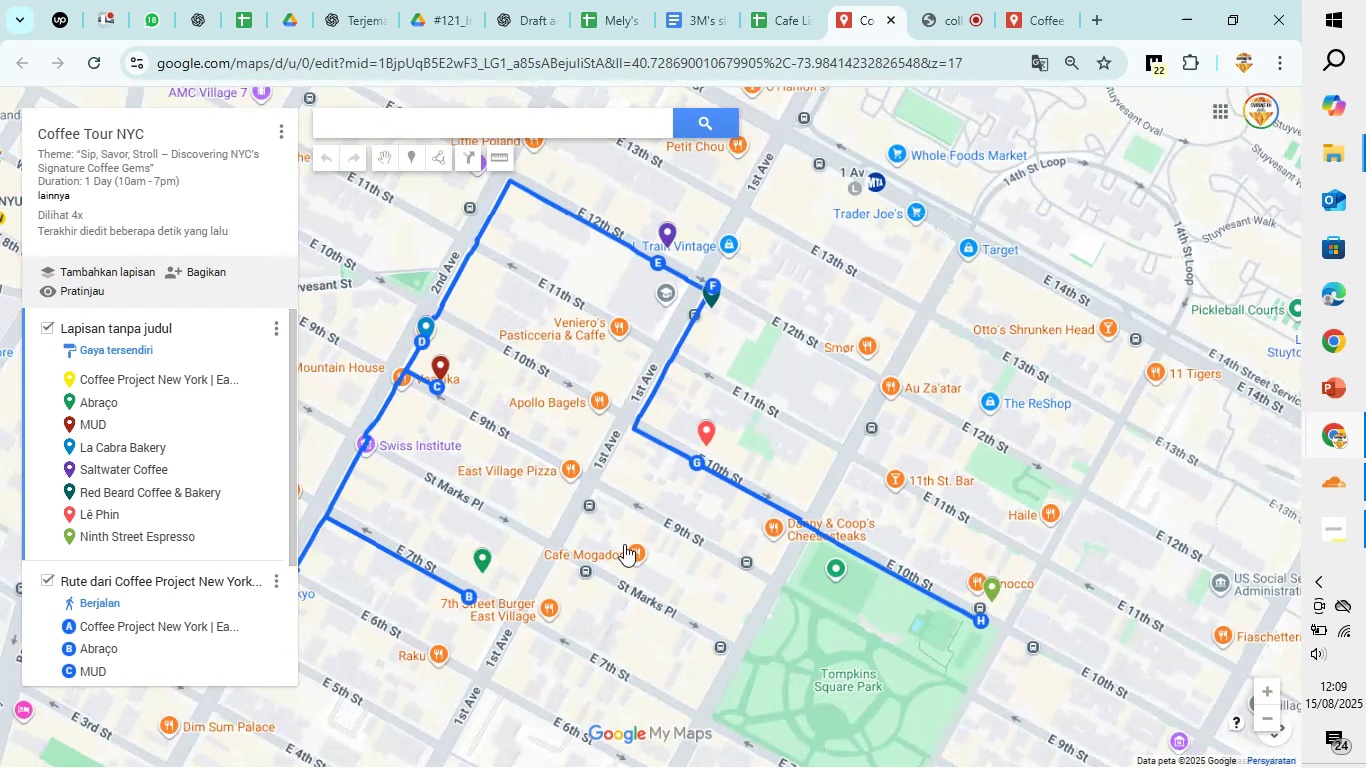 
left_click_drag(start_coordinate=[618, 525], to_coordinate=[753, 499])
 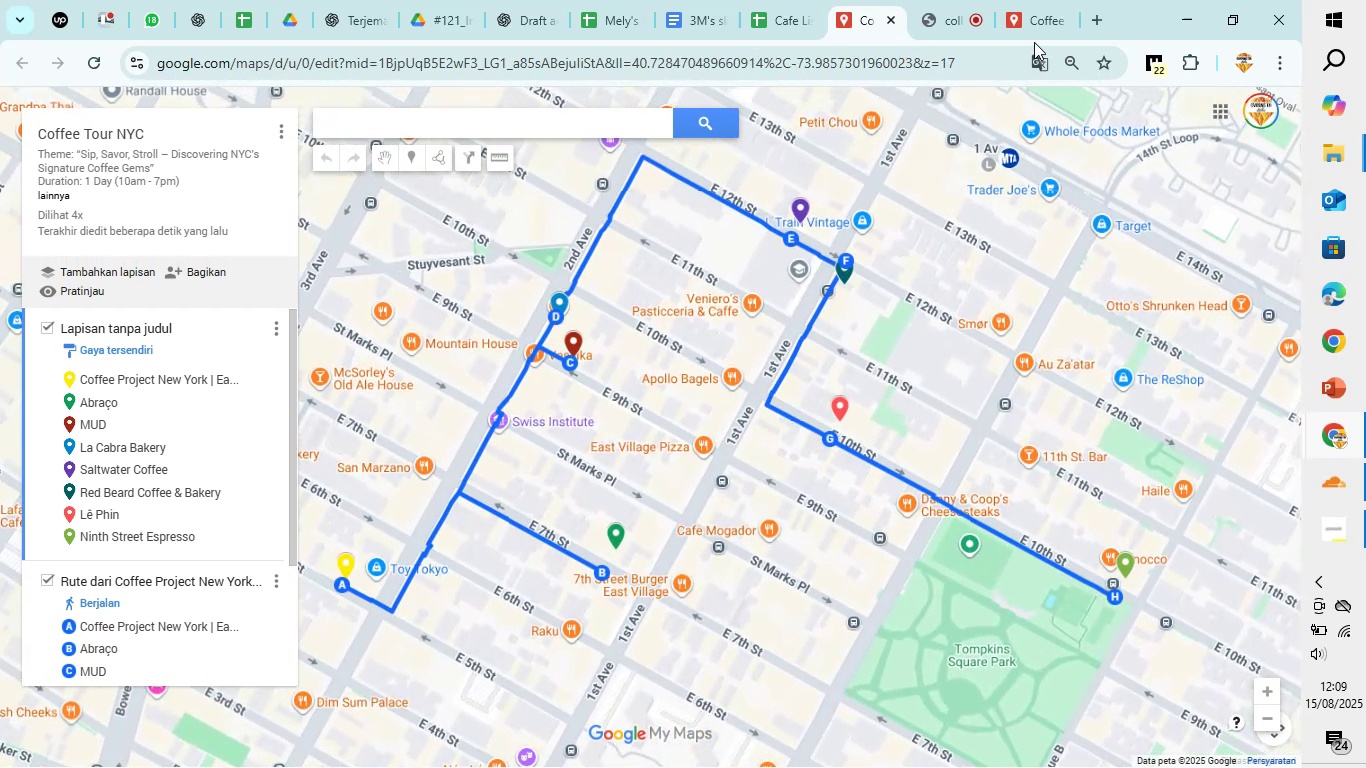 
left_click([1030, 24])
 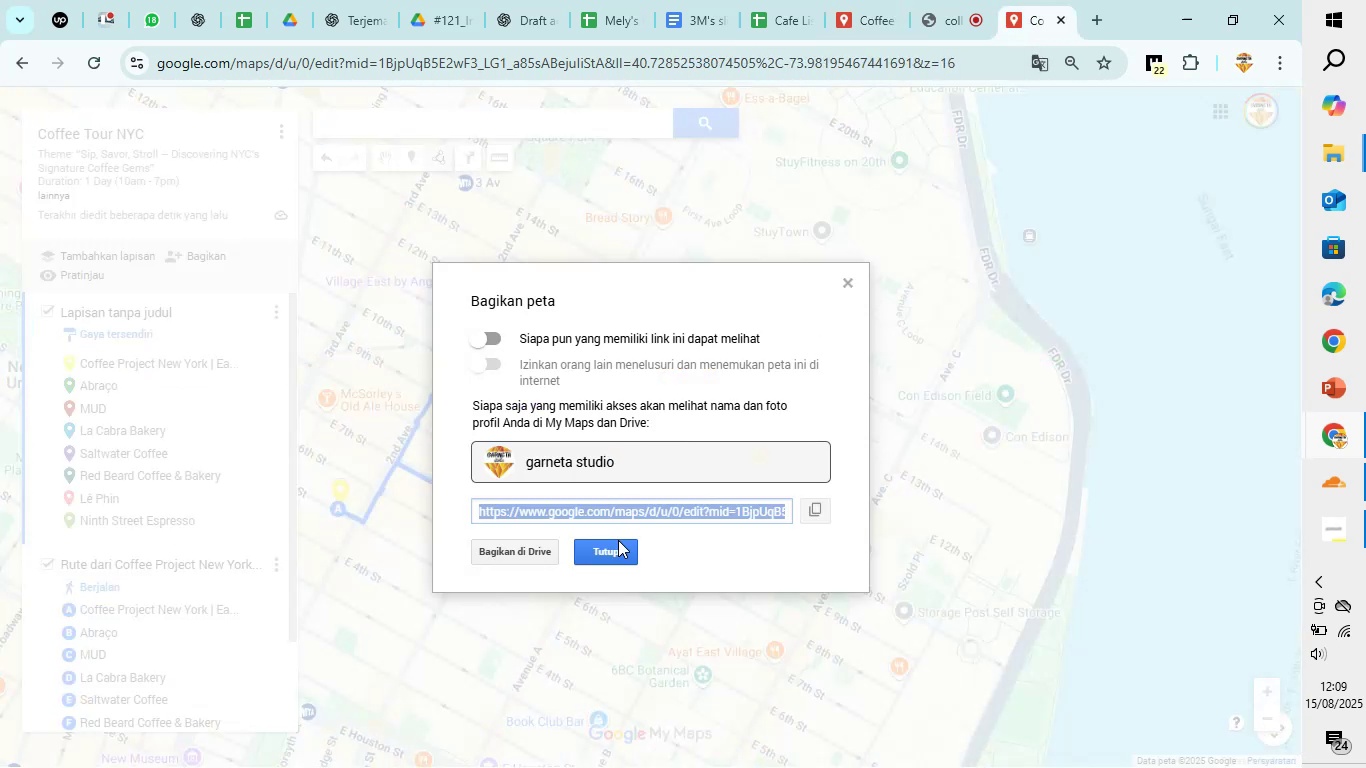 
left_click([618, 549])
 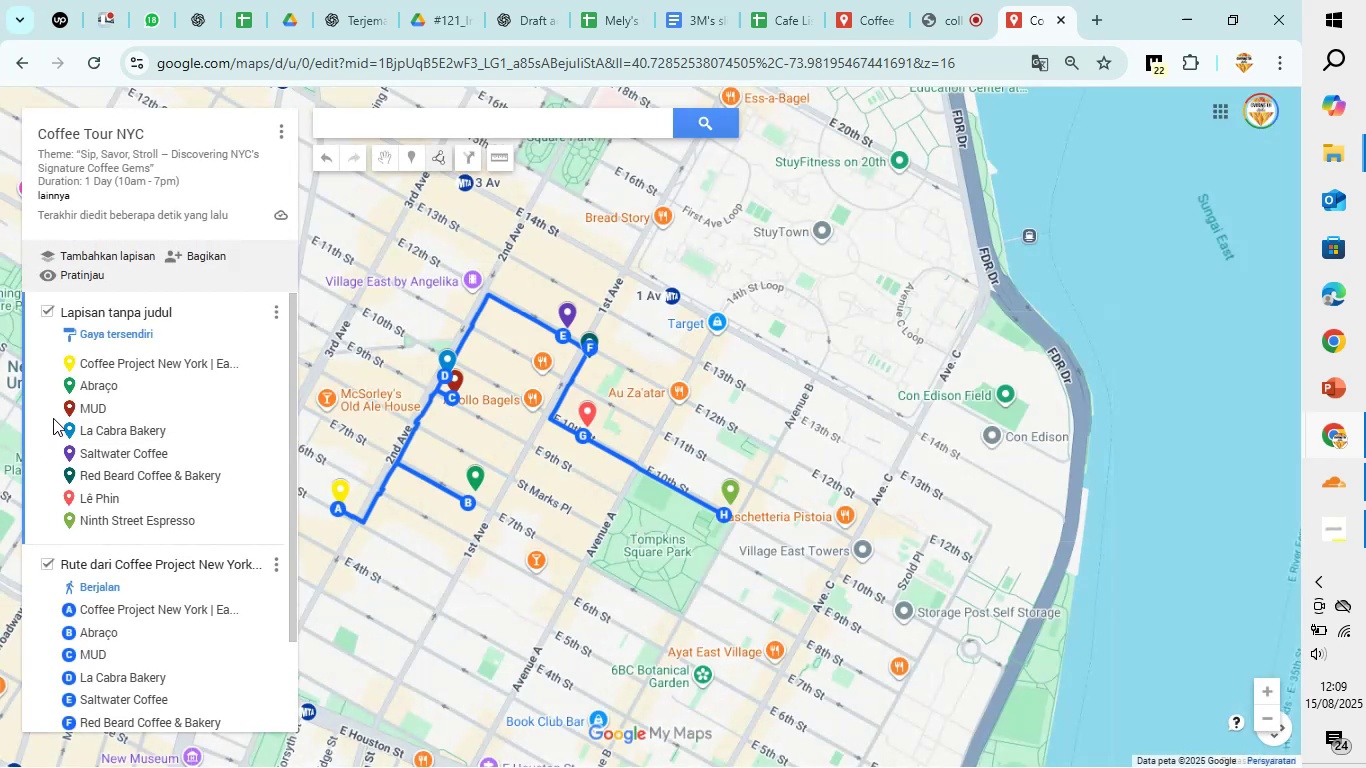 
scroll: coordinate [118, 390], scroll_direction: down, amount: 5.0
 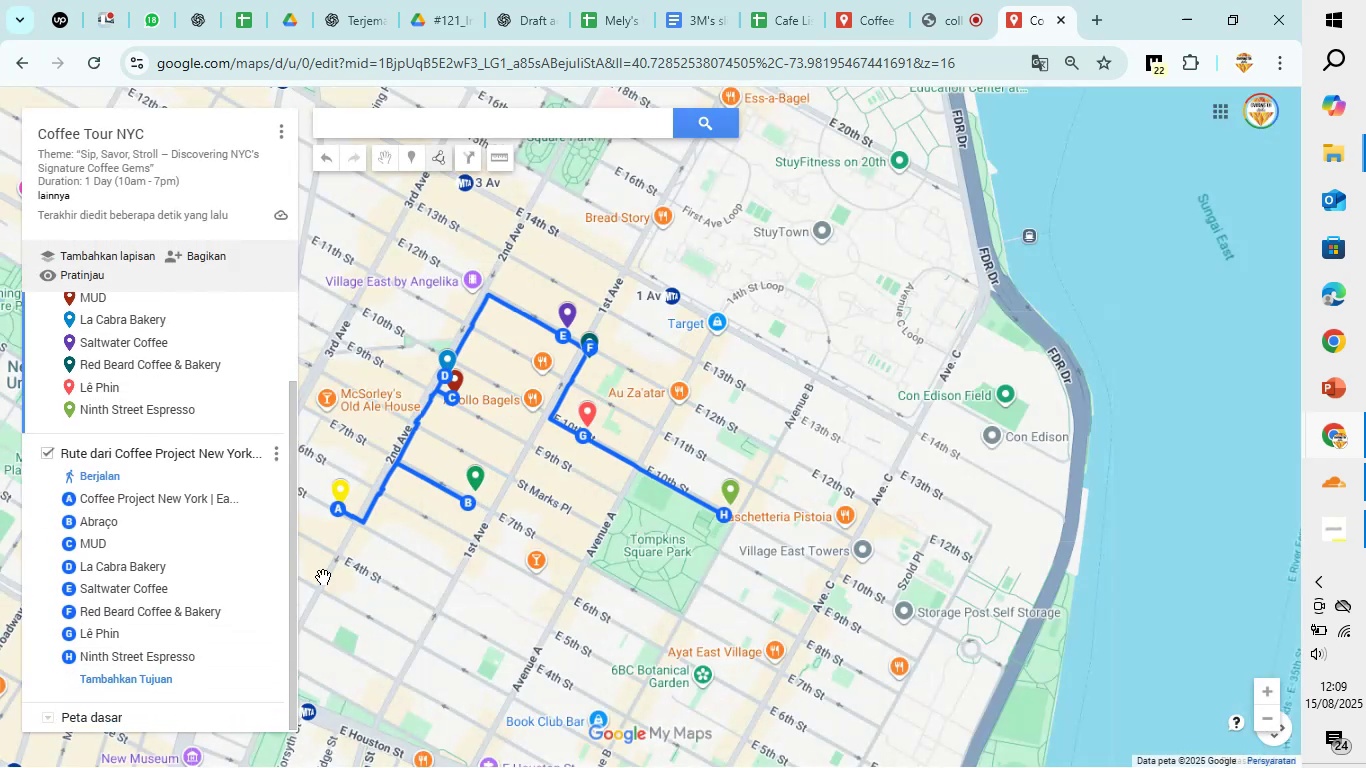 
mouse_move([204, 623])
 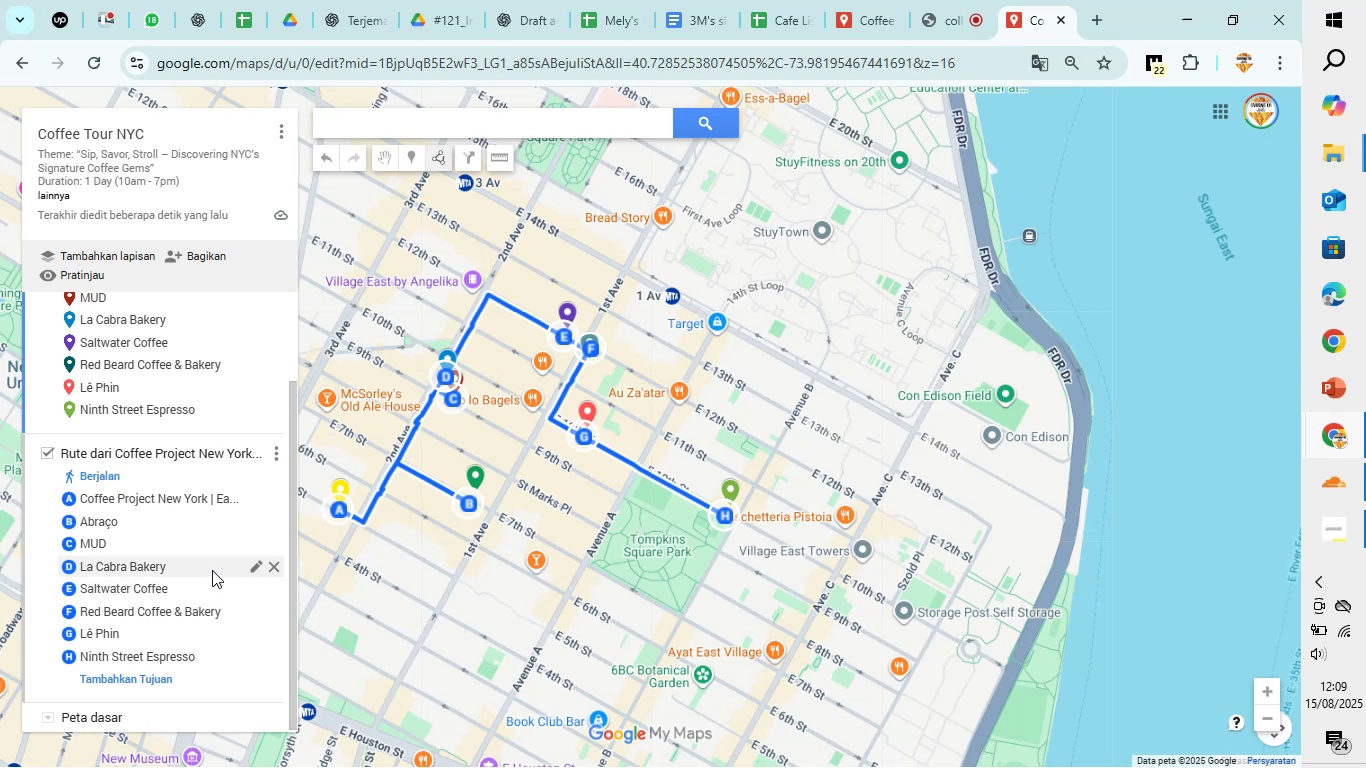 